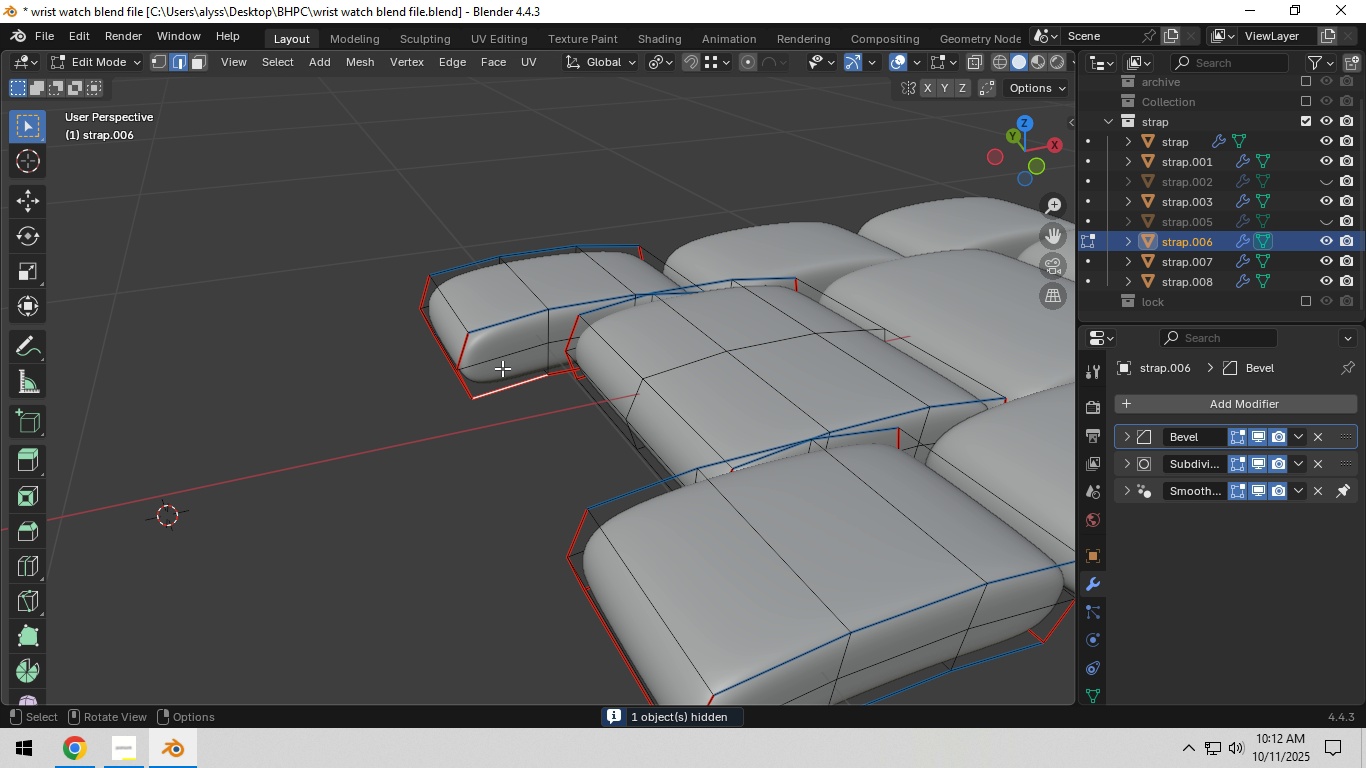 
left_click([502, 368])
 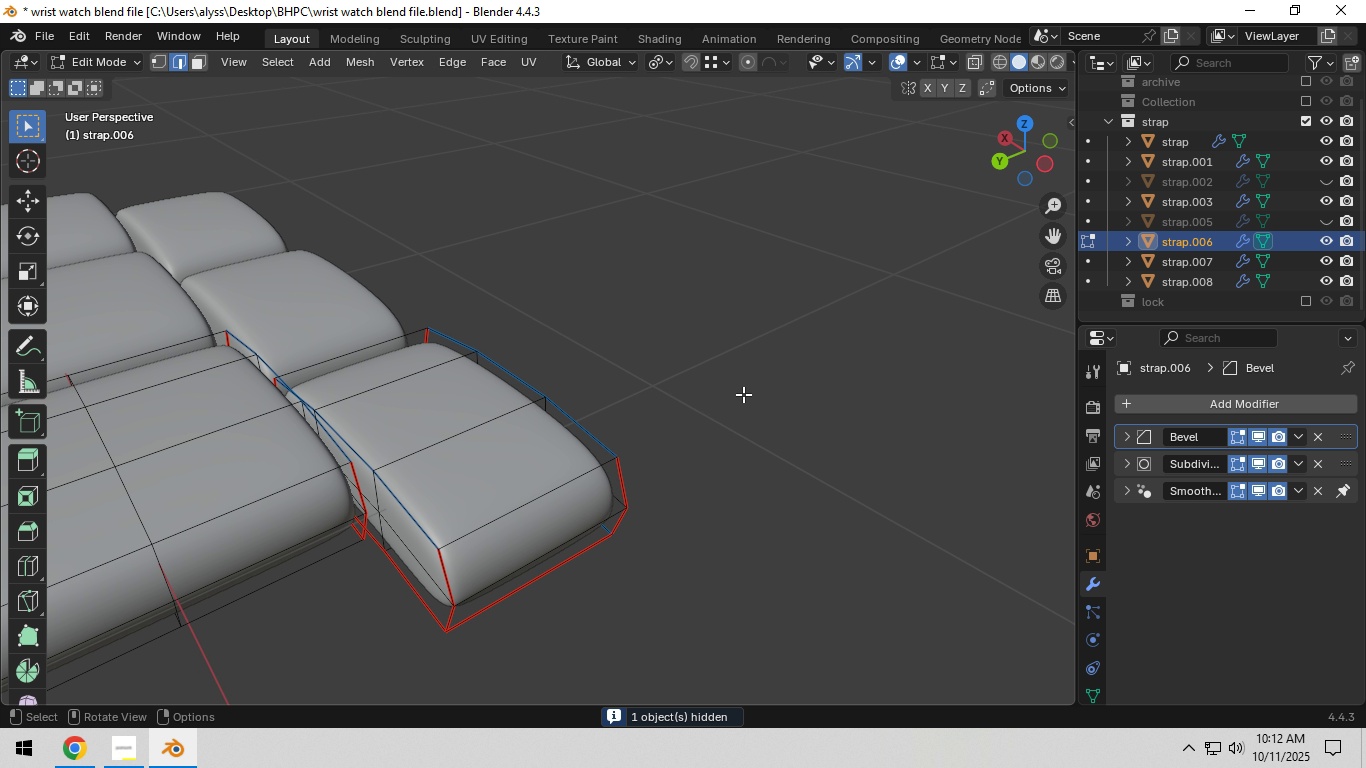 
hold_key(key=ShiftLeft, duration=0.62)
left_click([397, 531])
 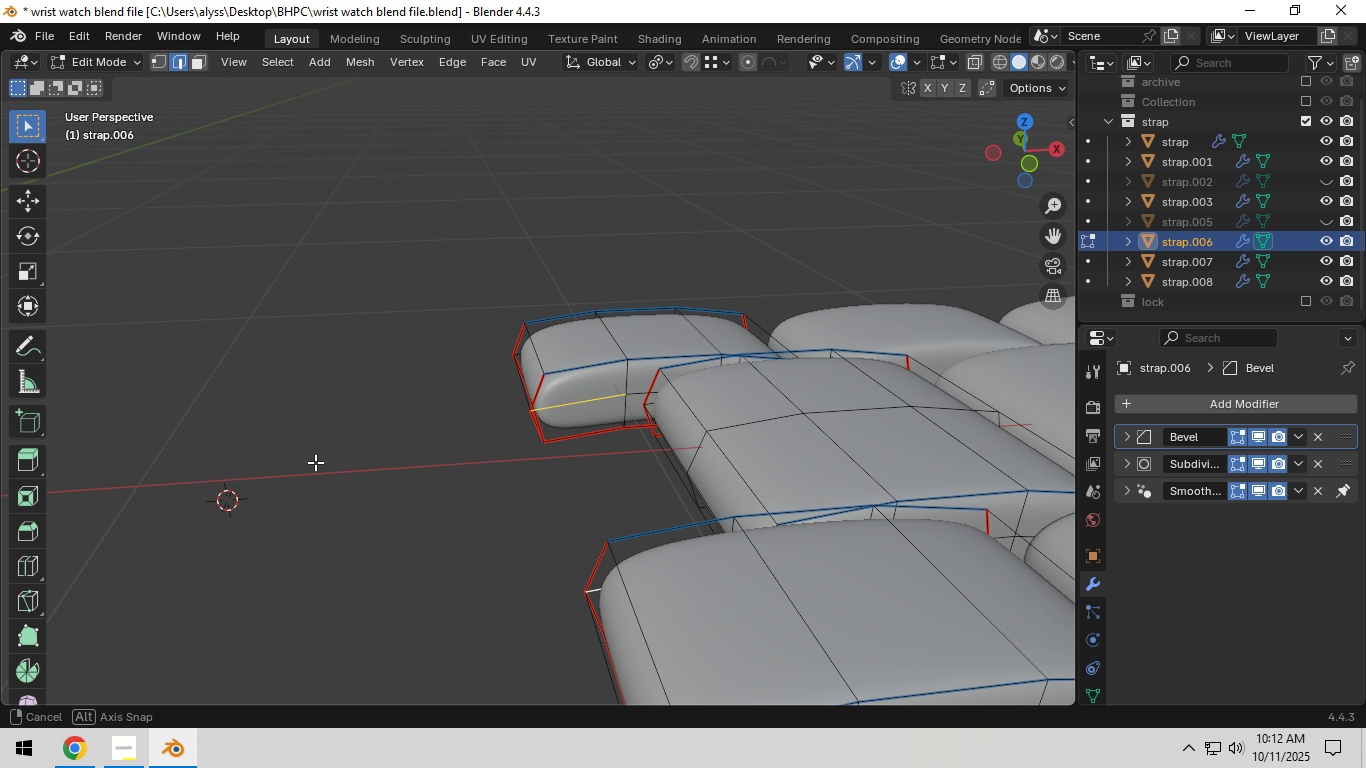 
scroll: coordinate [459, 446], scroll_direction: down, amount: 3.0
 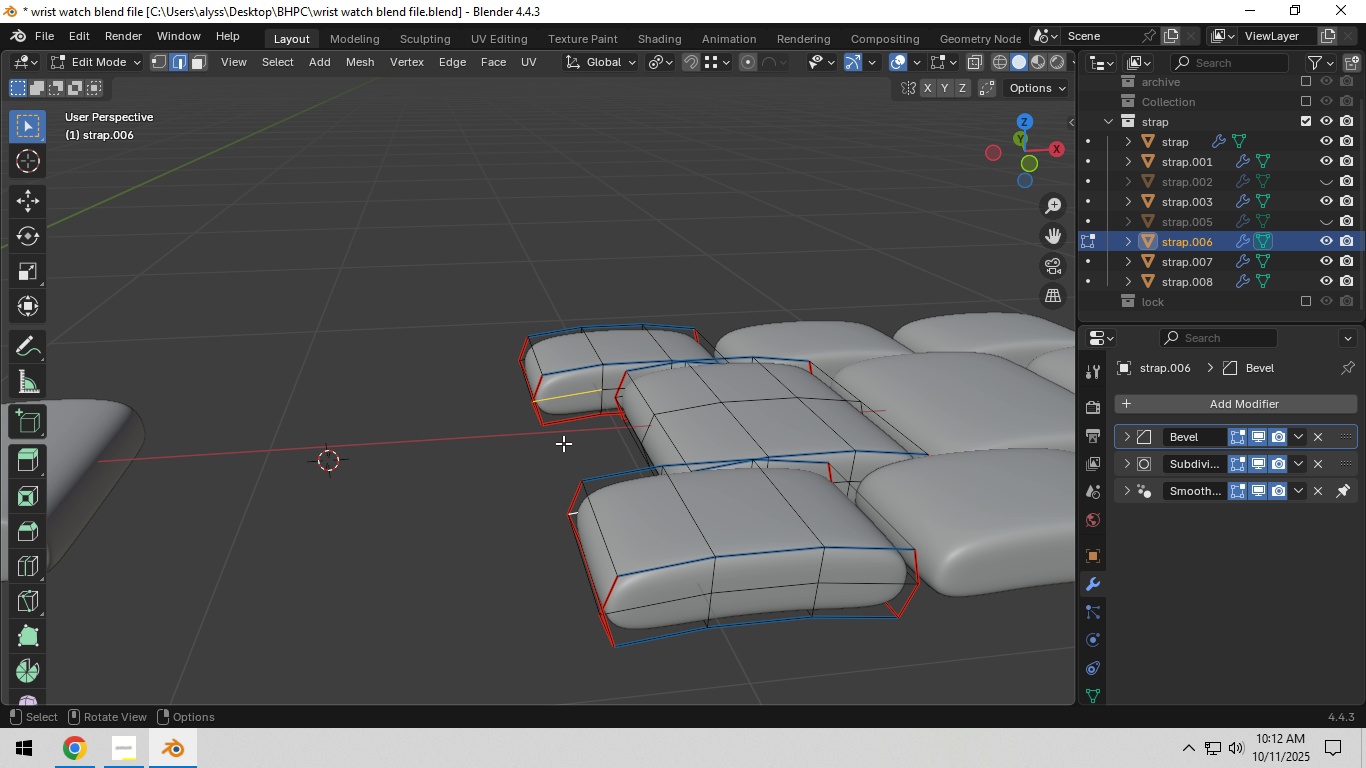 
hold_key(key=ShiftLeft, duration=0.46)
 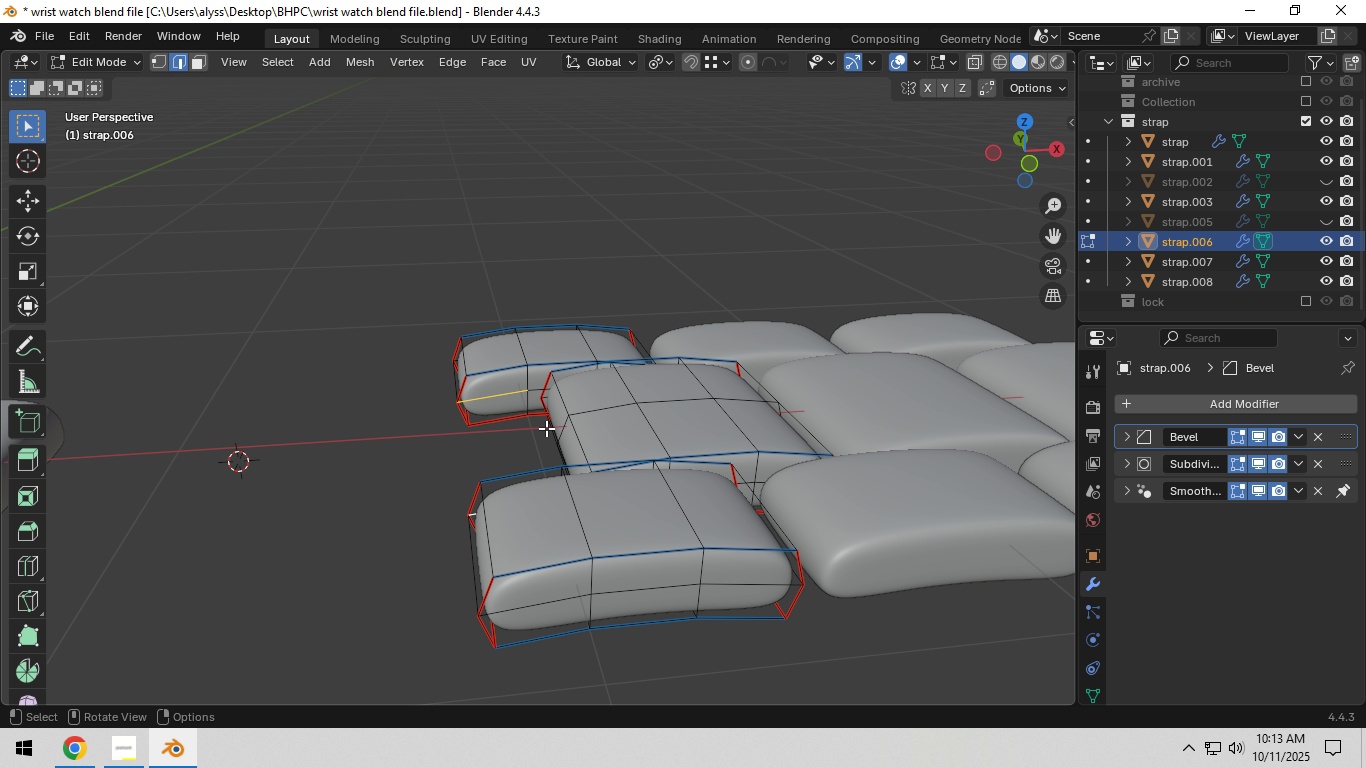 
hold_key(key=ShiftLeft, duration=1.15)
 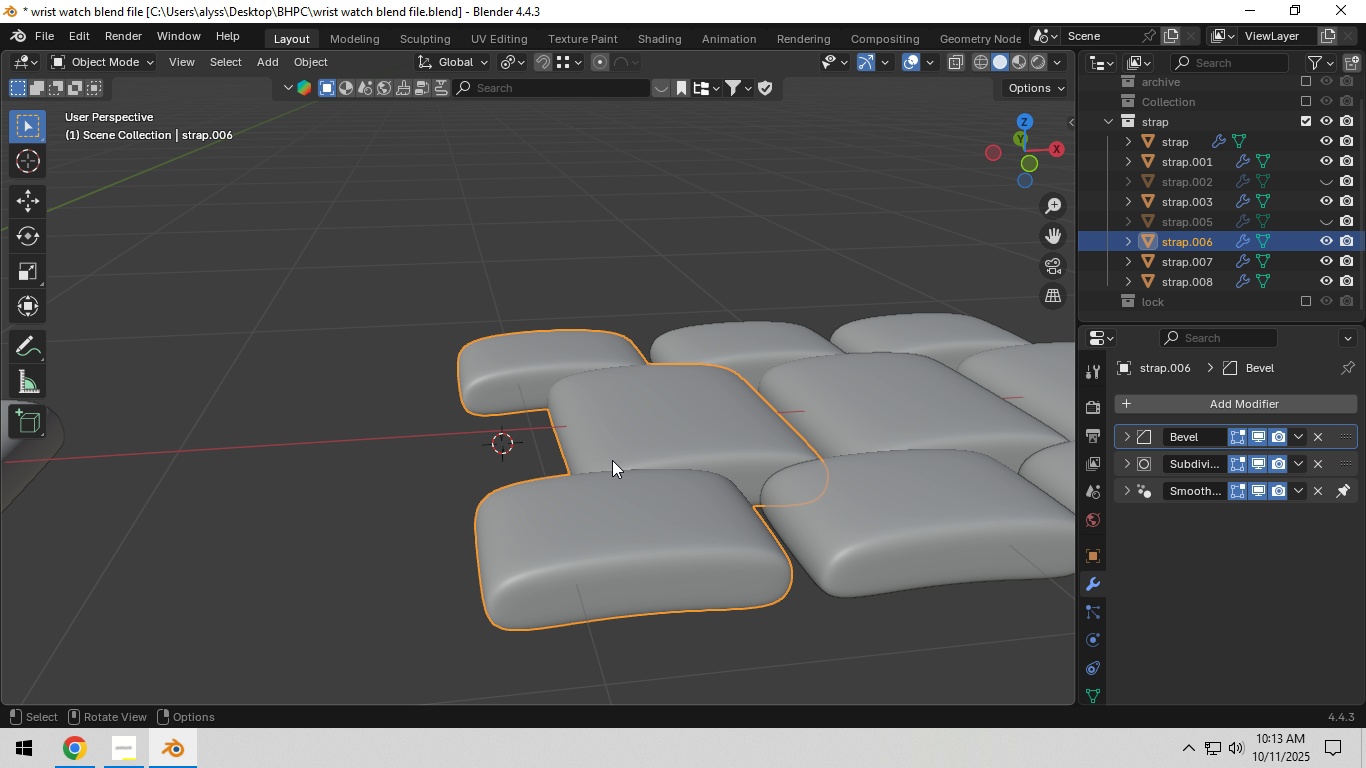 
hold_key(key=S, duration=0.82)
 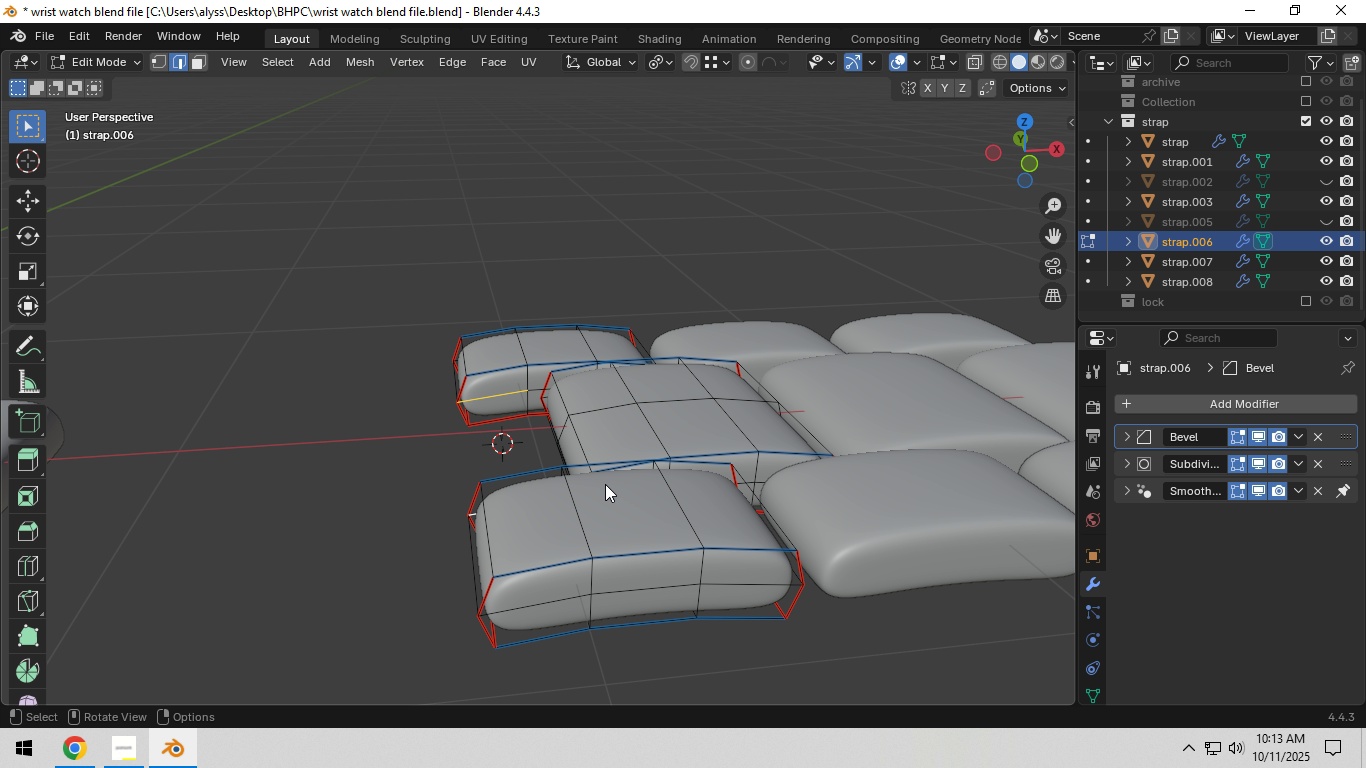 
key(Tab)
 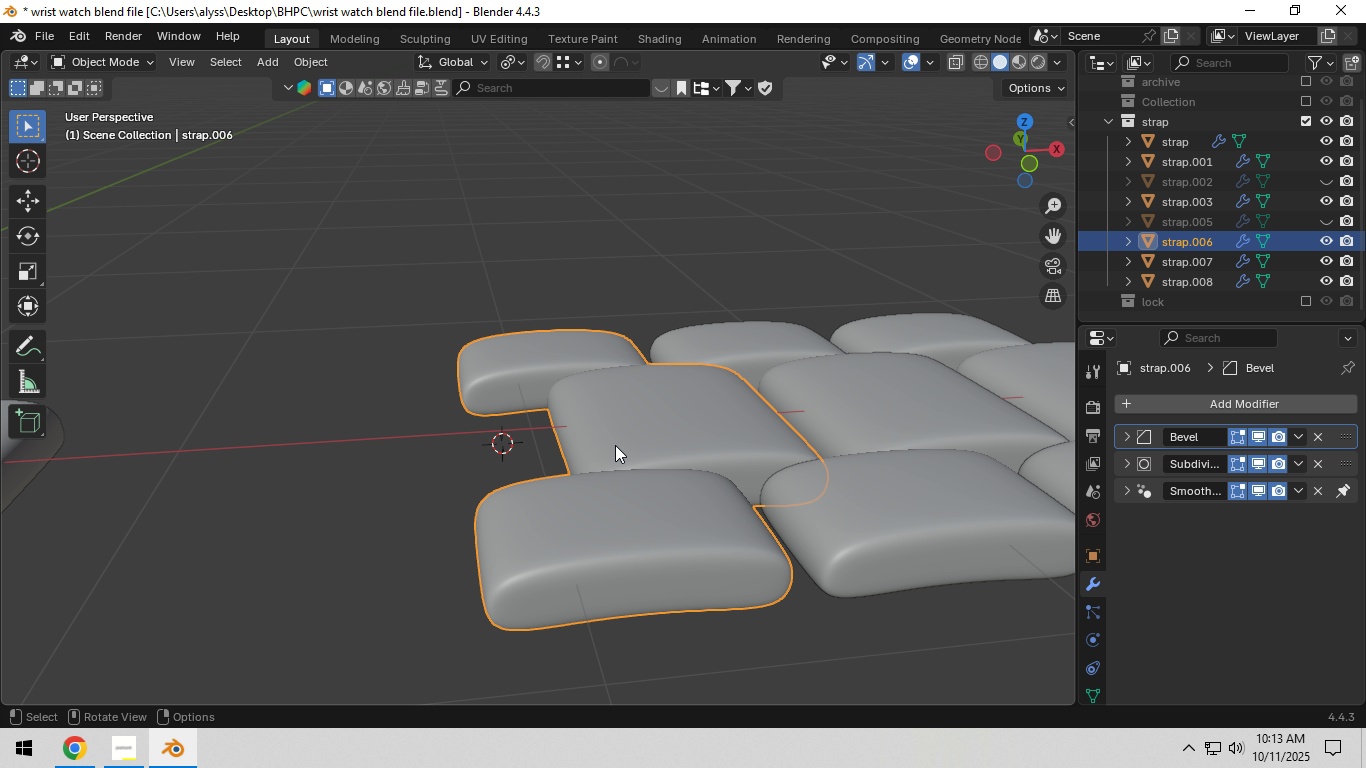 
left_click([615, 445])
 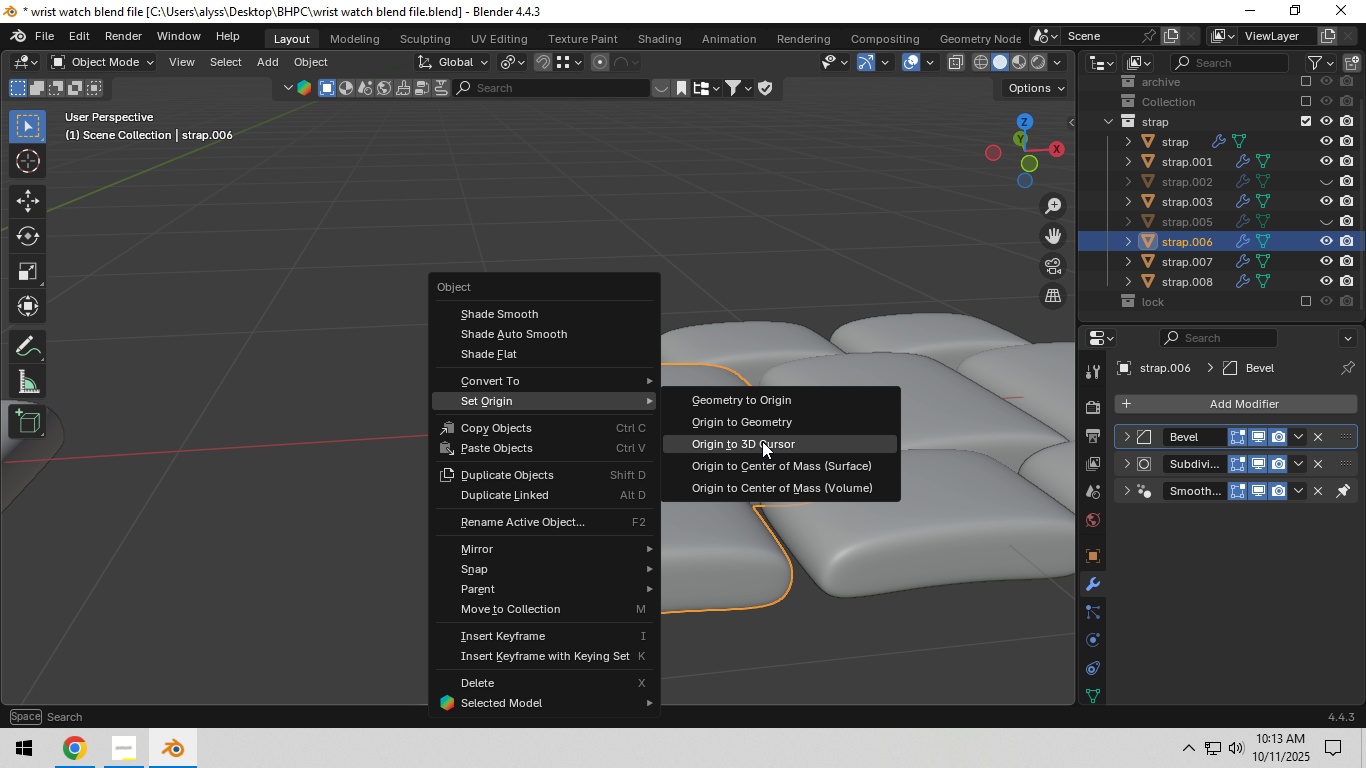 
wait(6.75)
 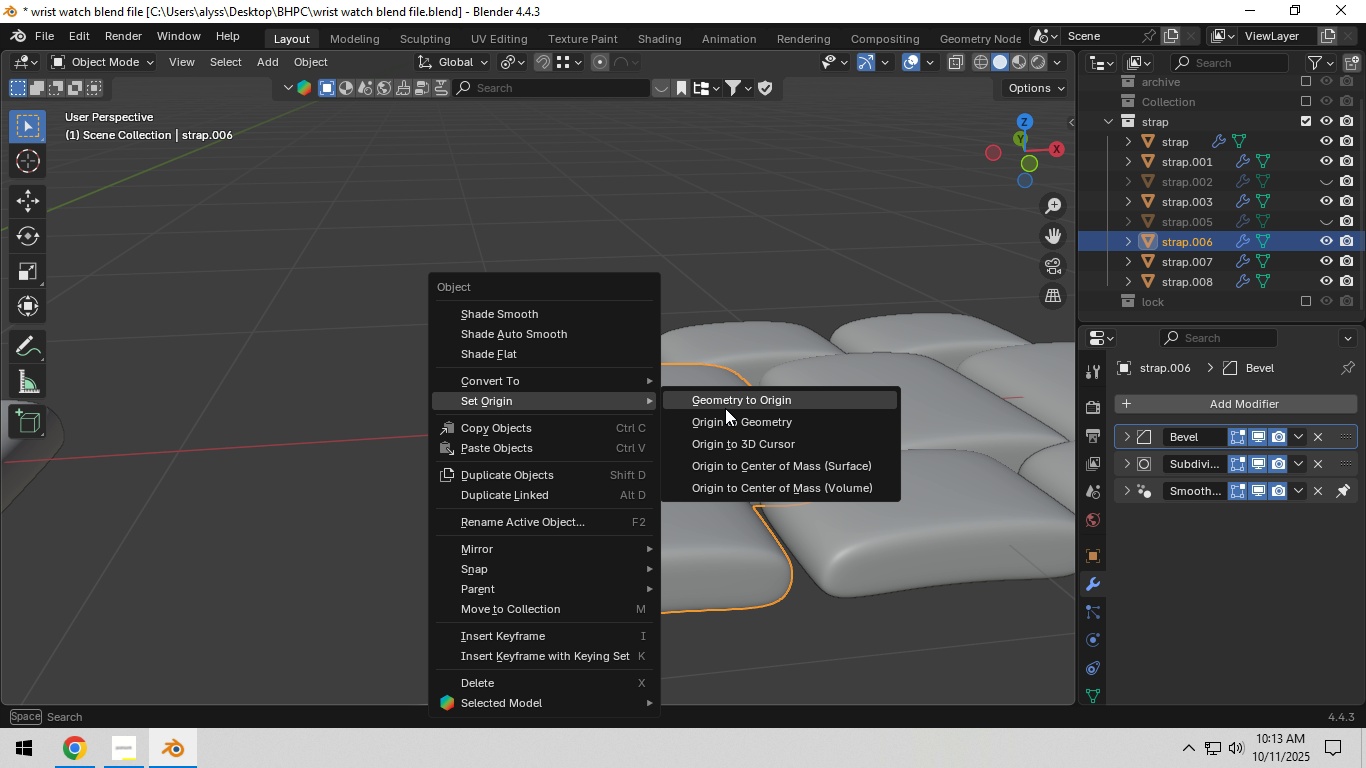 
key(Tab)
 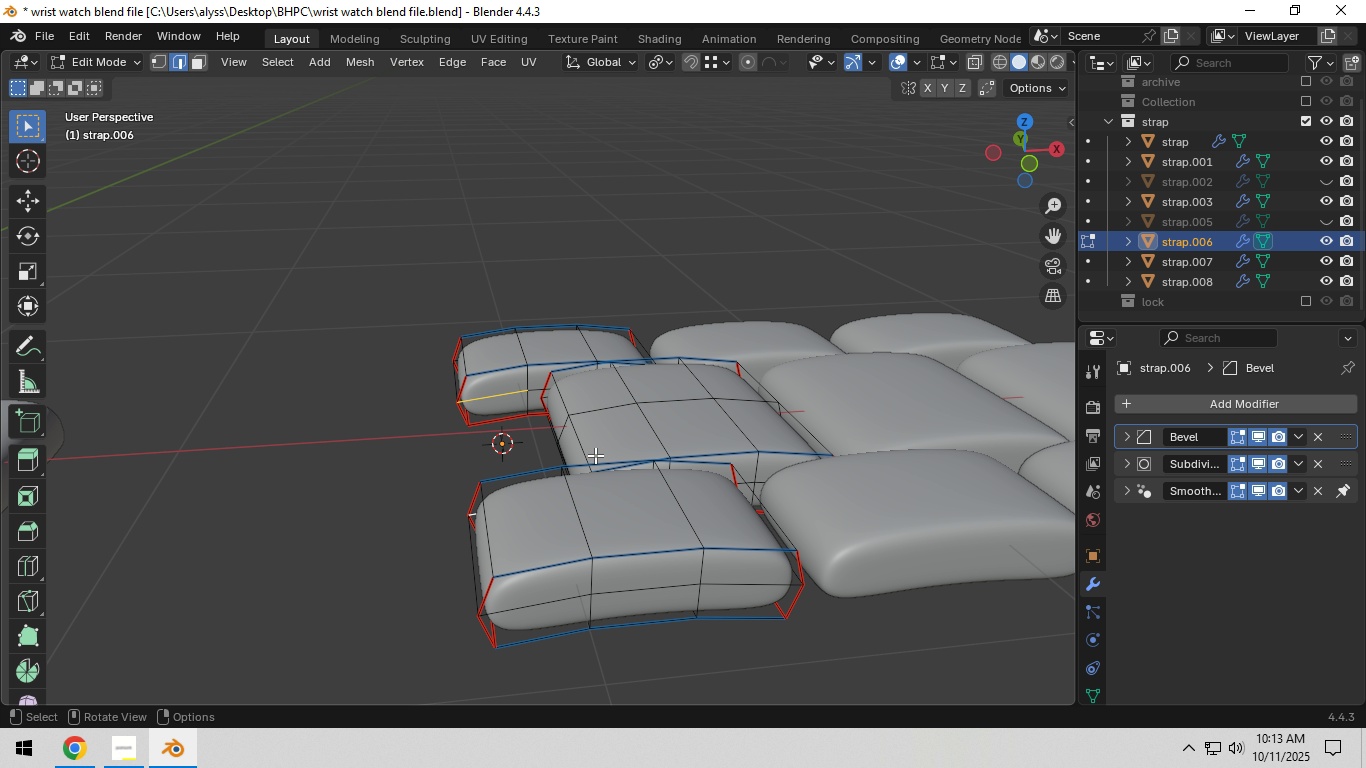 
key(Tab)
 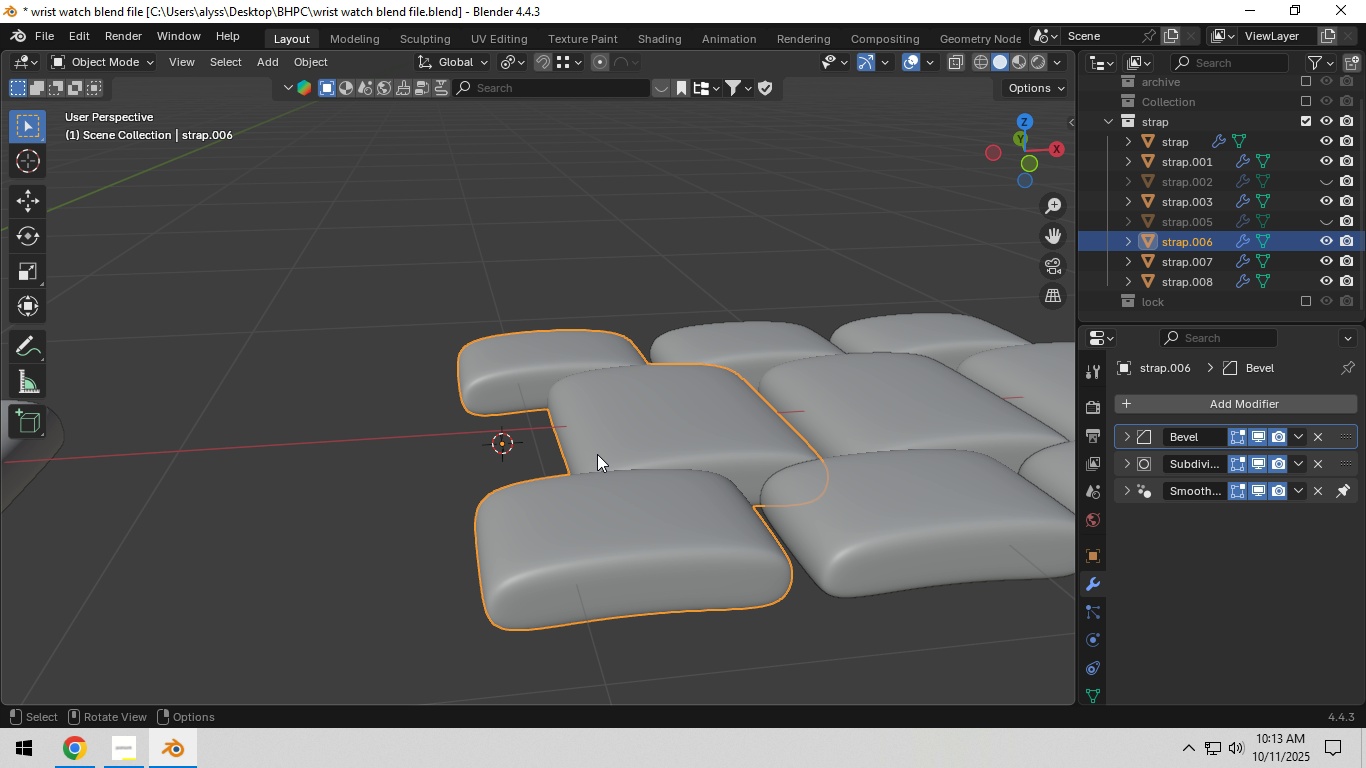 
left_click([597, 454])
 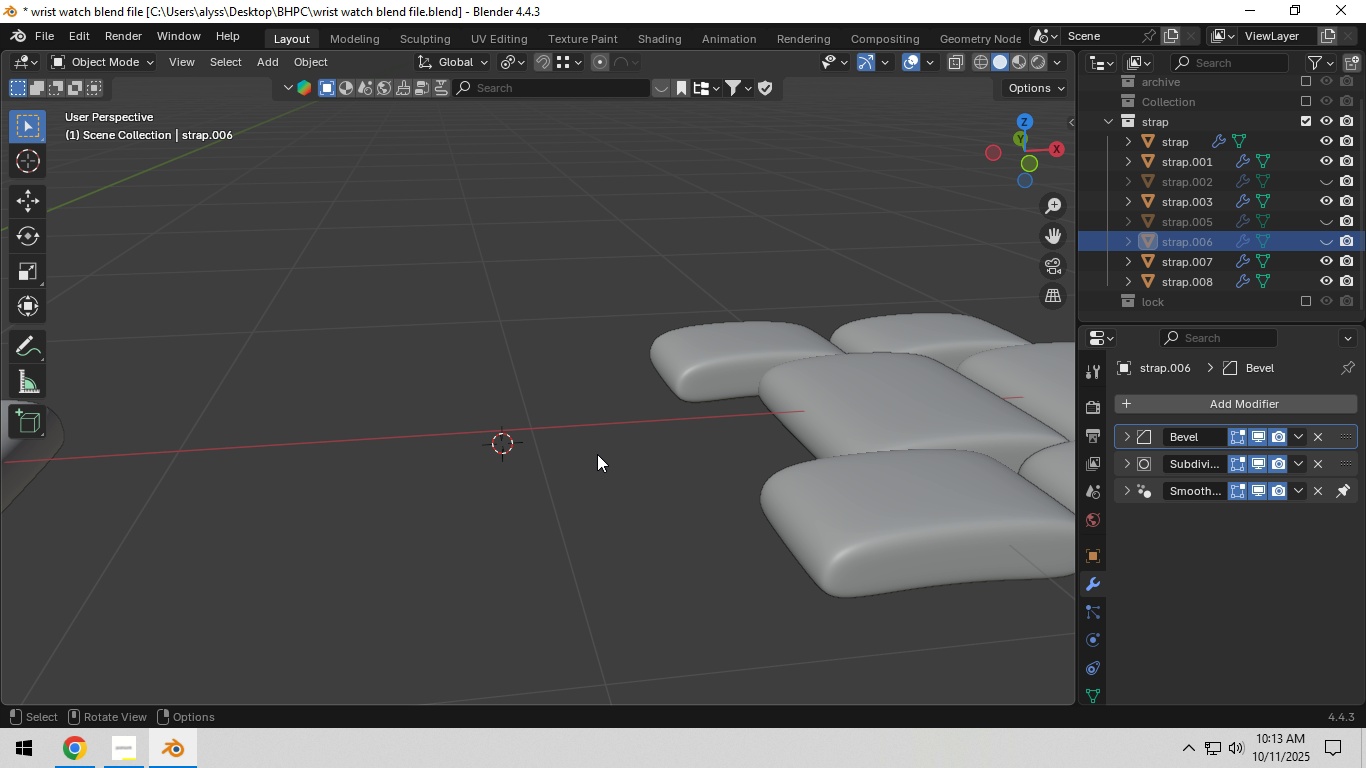 
key(H)
 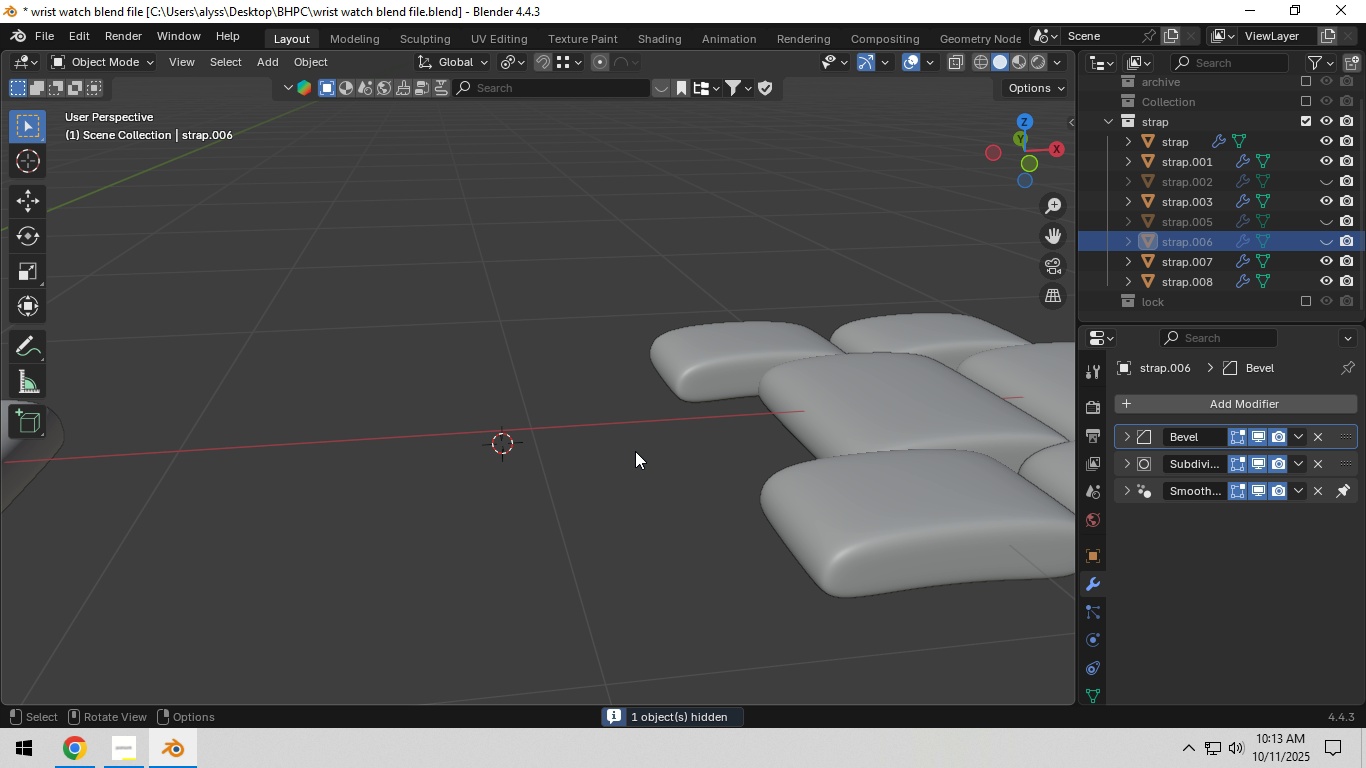 
hold_key(key=ShiftLeft, duration=0.7)
 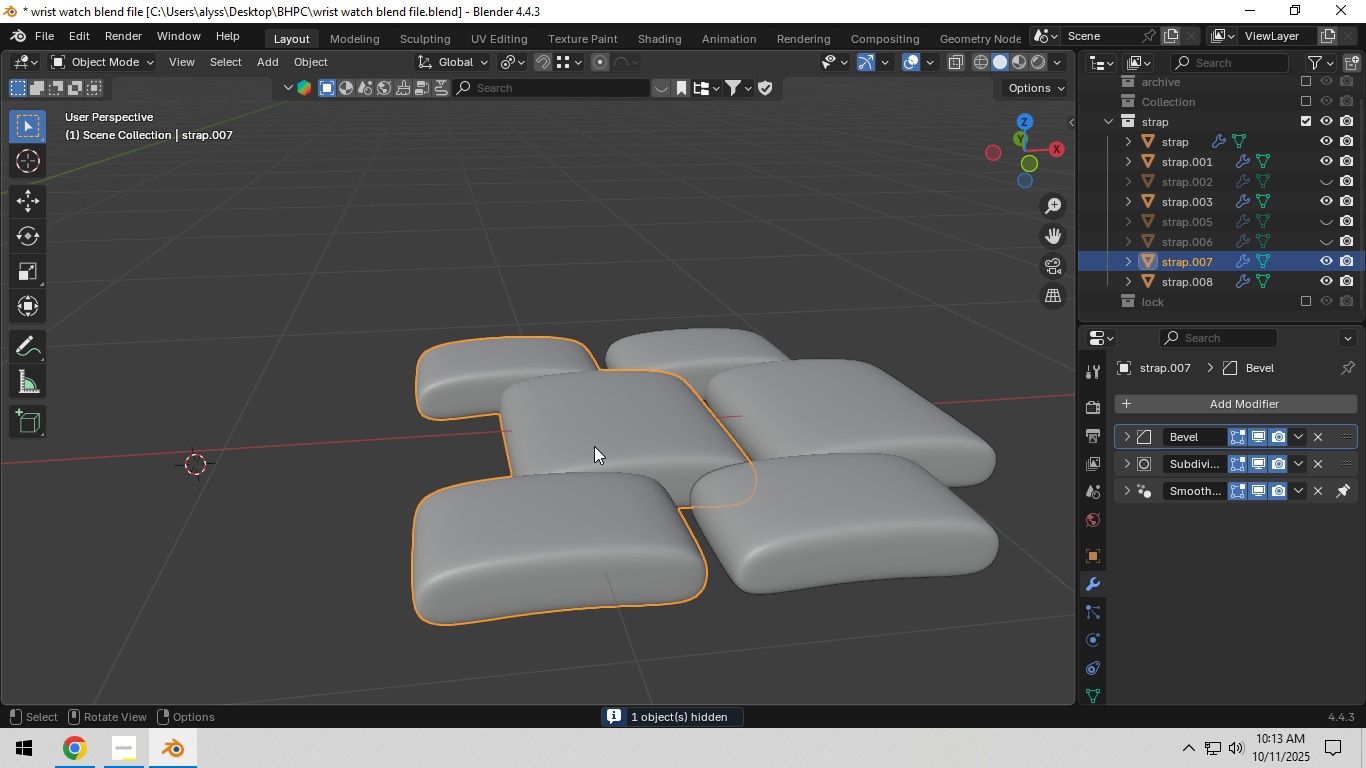 
left_click([594, 446])
 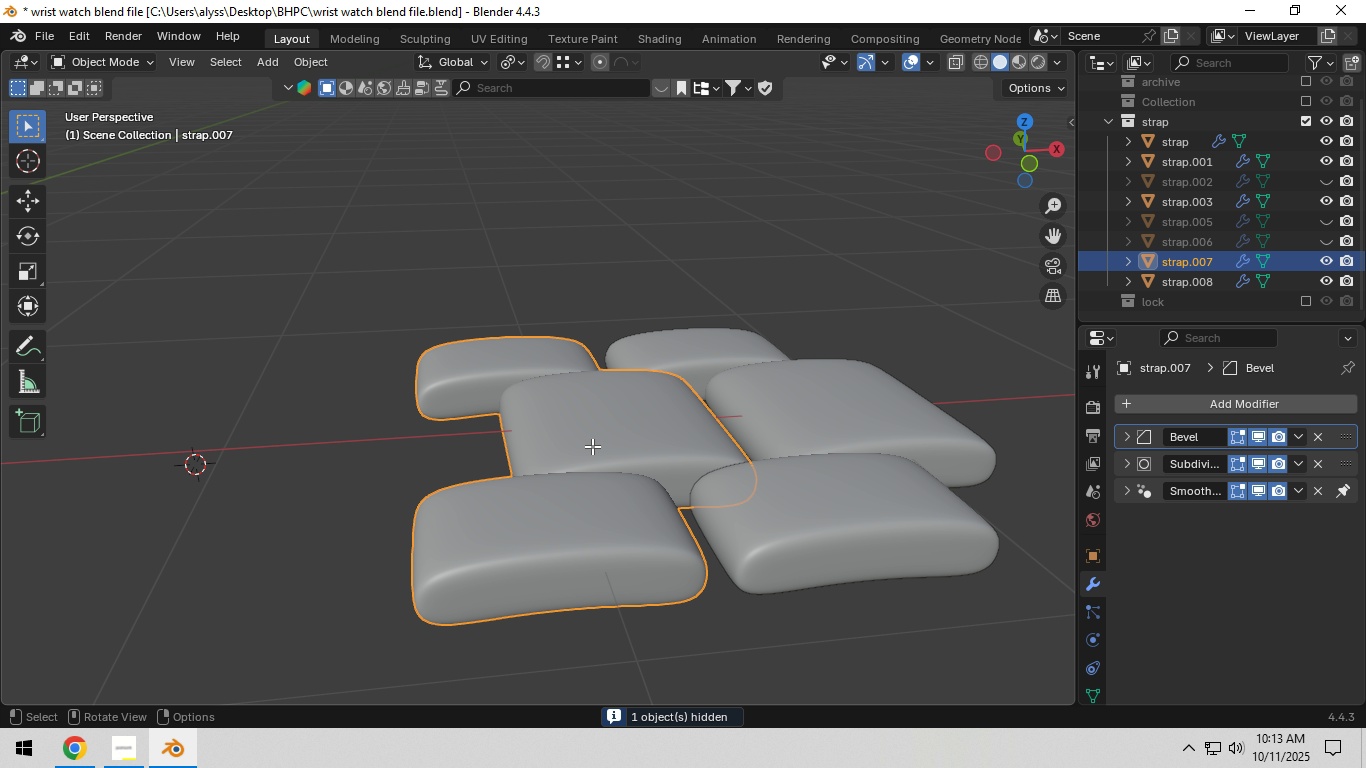 
key(Tab)
 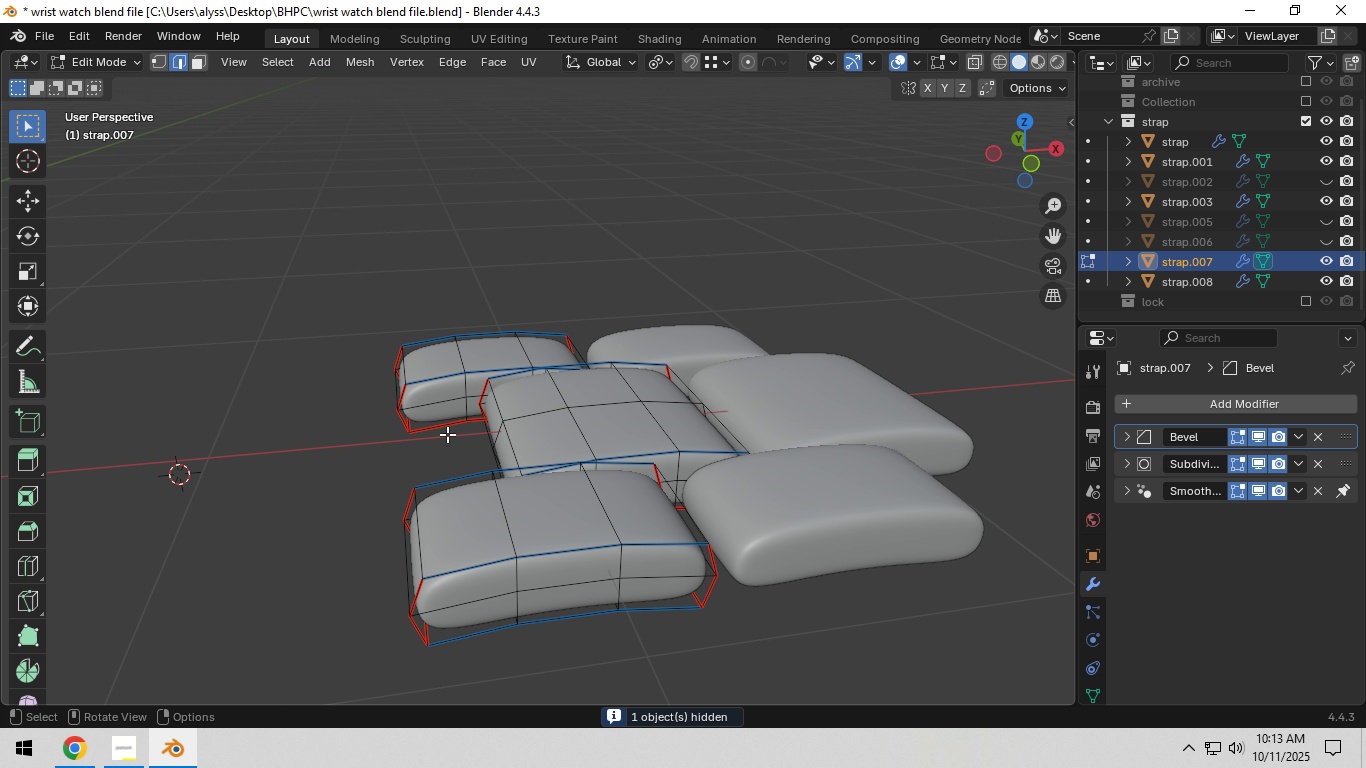 
left_click([435, 398])
 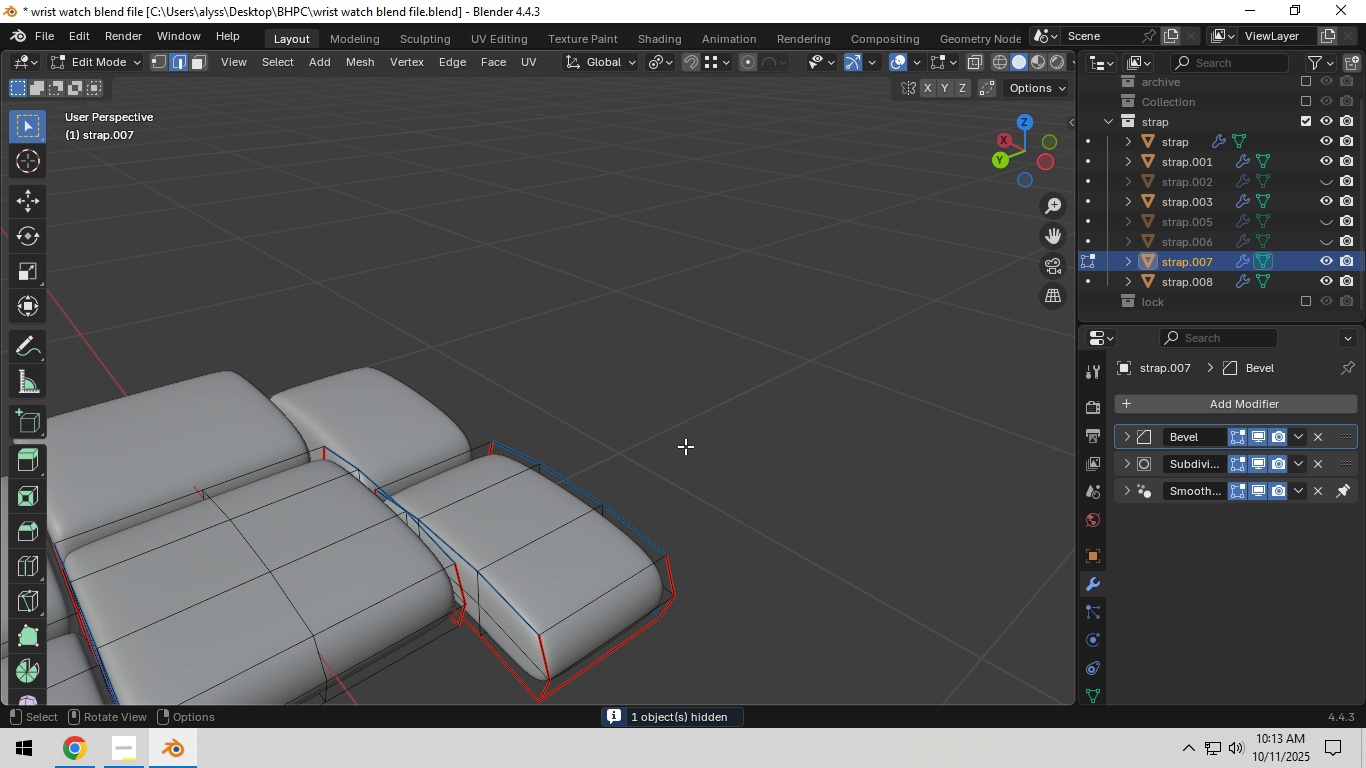 
hold_key(key=ShiftLeft, duration=0.6)
left_click([490, 616])
 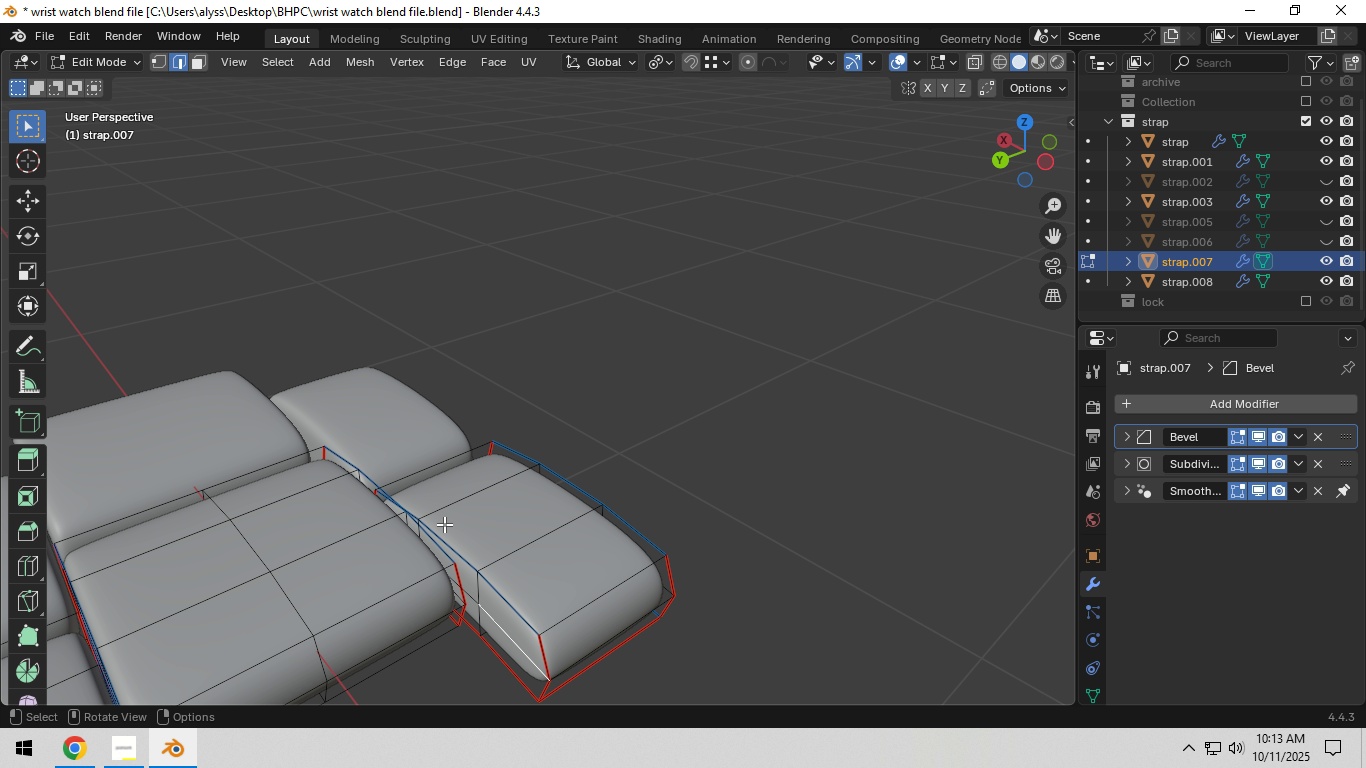 
hold_key(key=Tab, duration=0.49)
 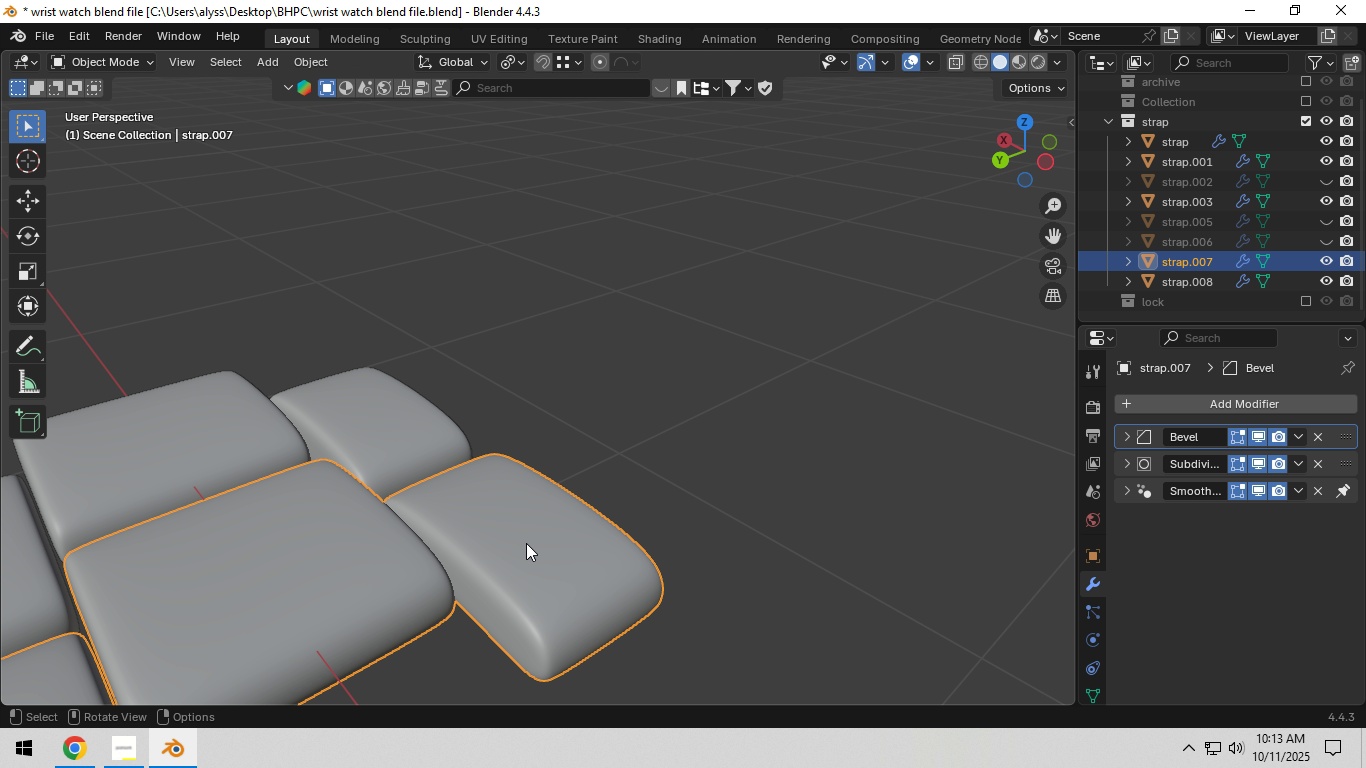 
key(Tab)
 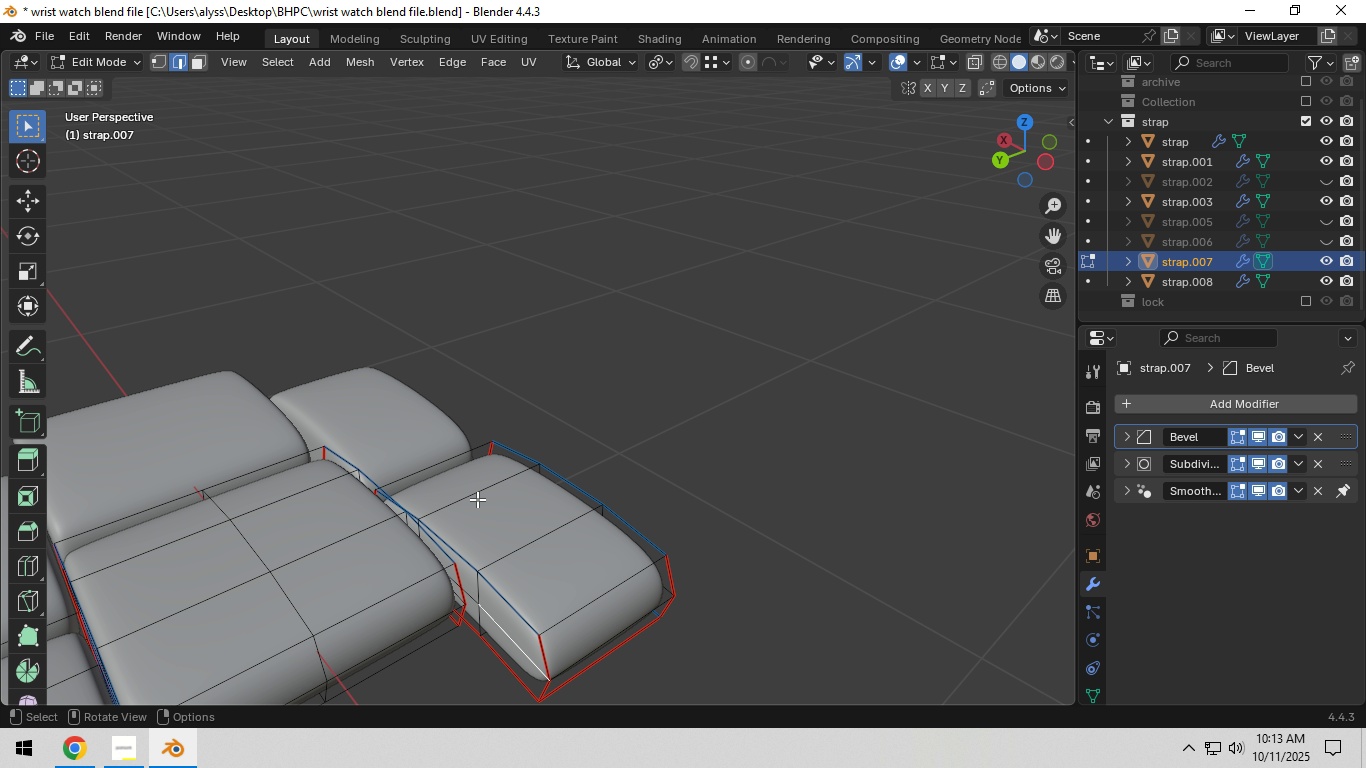 
key(Backquote)
 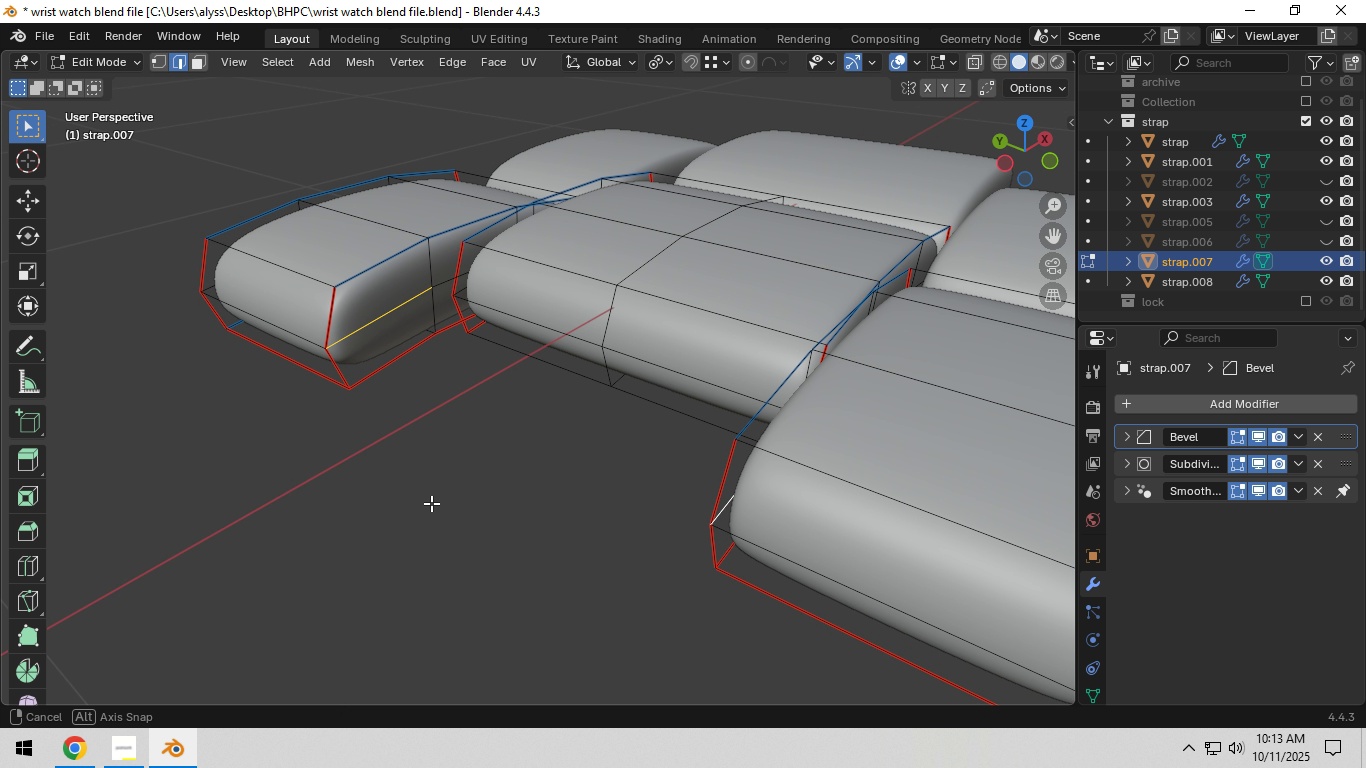 
scroll: coordinate [413, 494], scroll_direction: down, amount: 2.0
 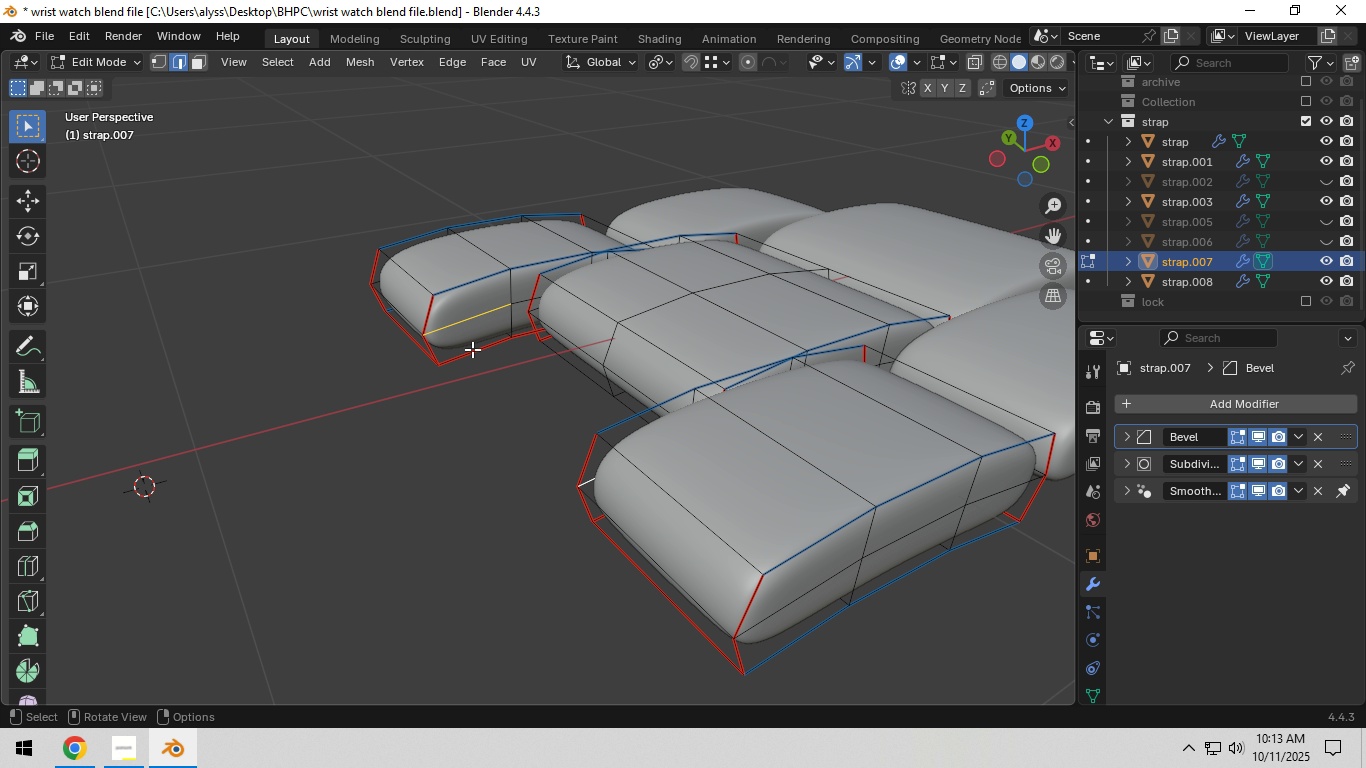 
left_click([461, 325])
 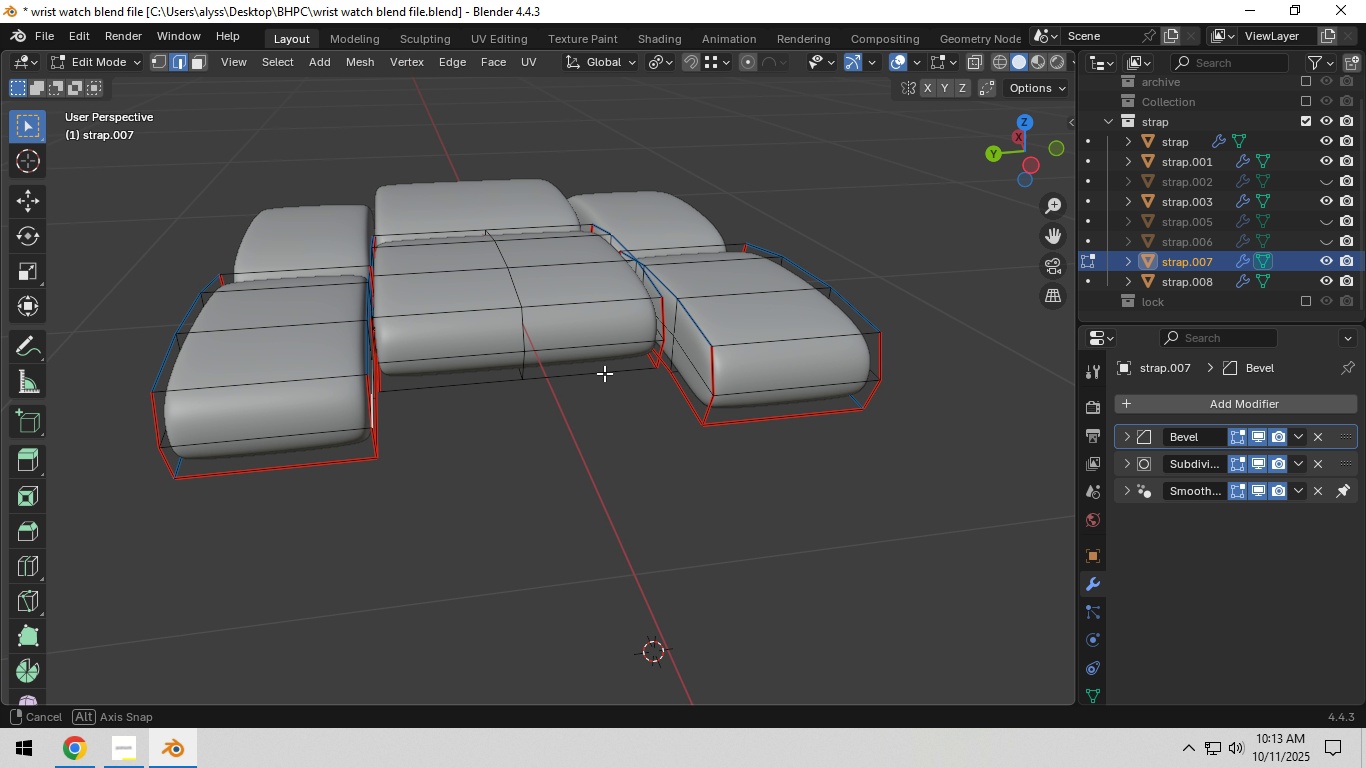 
hold_key(key=ShiftLeft, duration=0.51)
left_click([700, 363])
 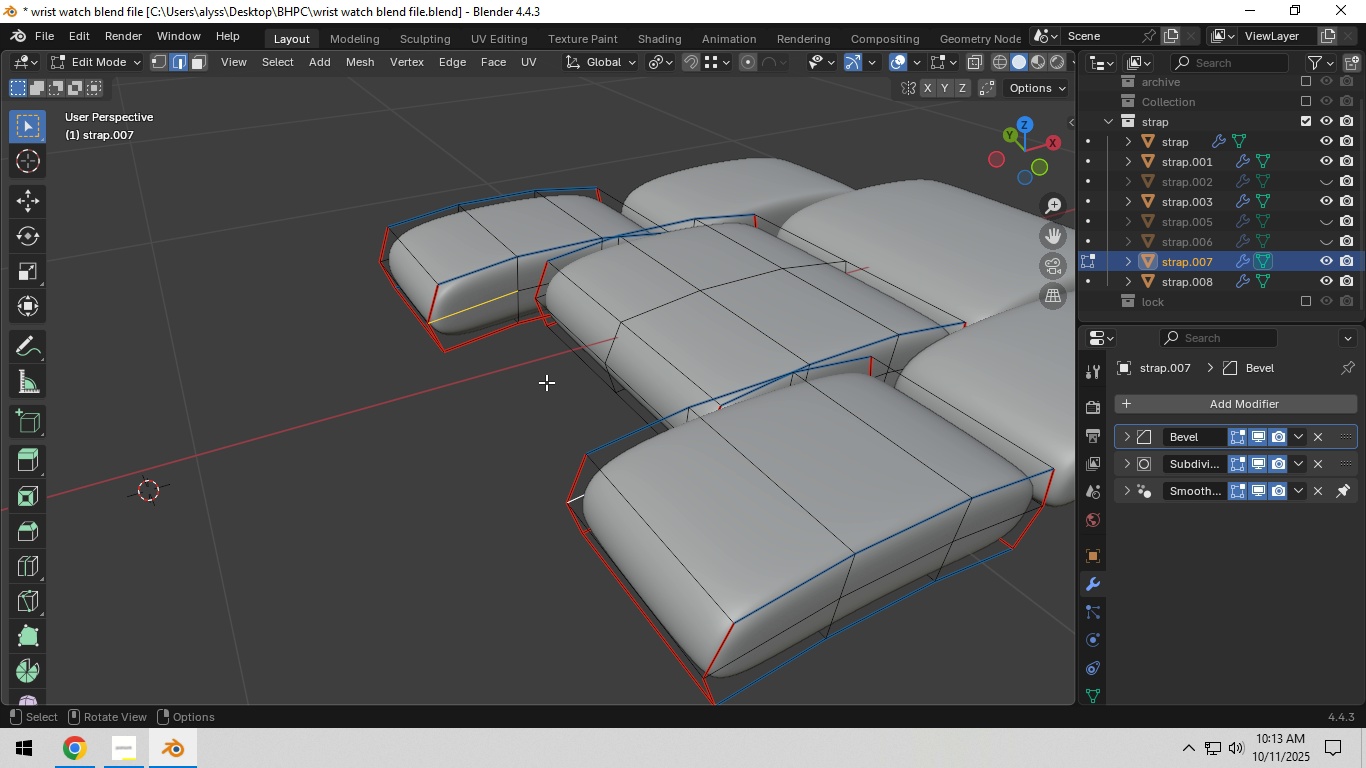 
hold_key(key=ShiftLeft, duration=1.02)
 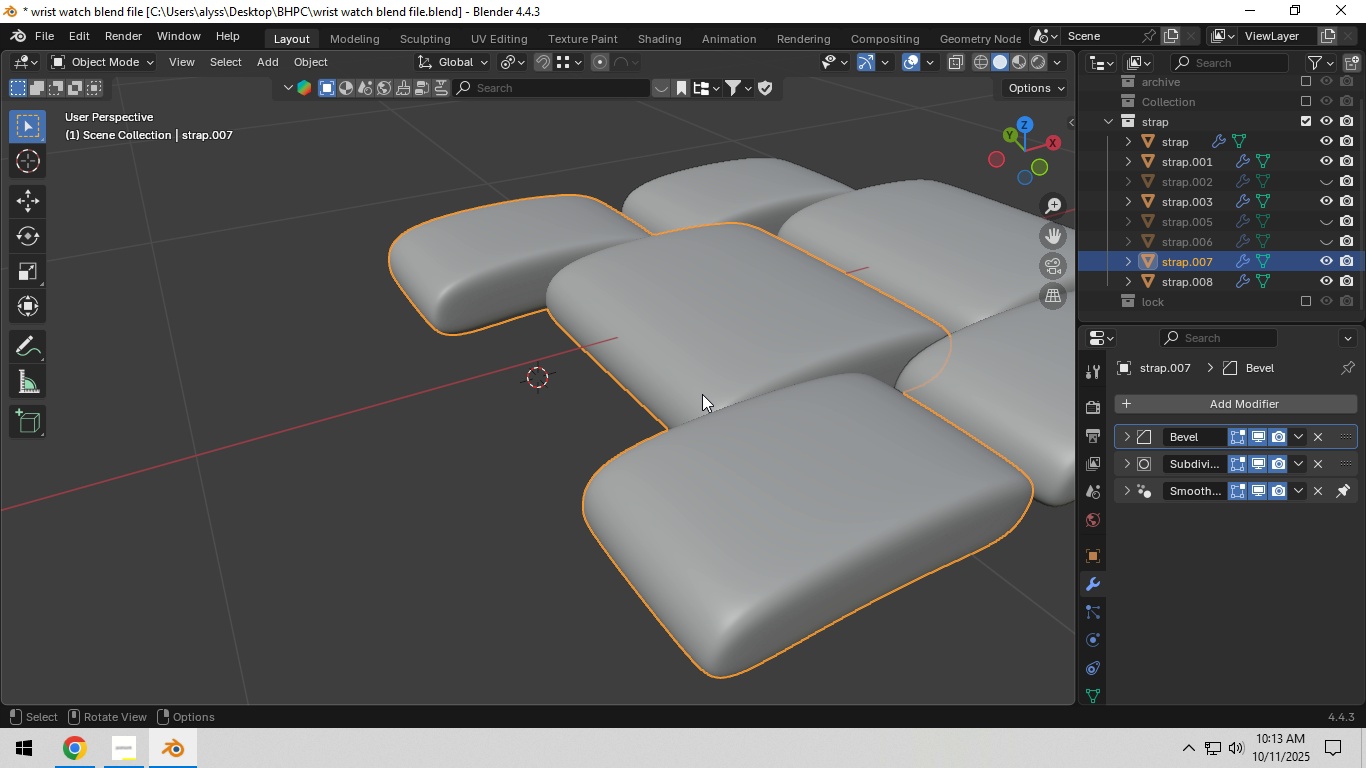 
hold_key(key=S, duration=0.7)
 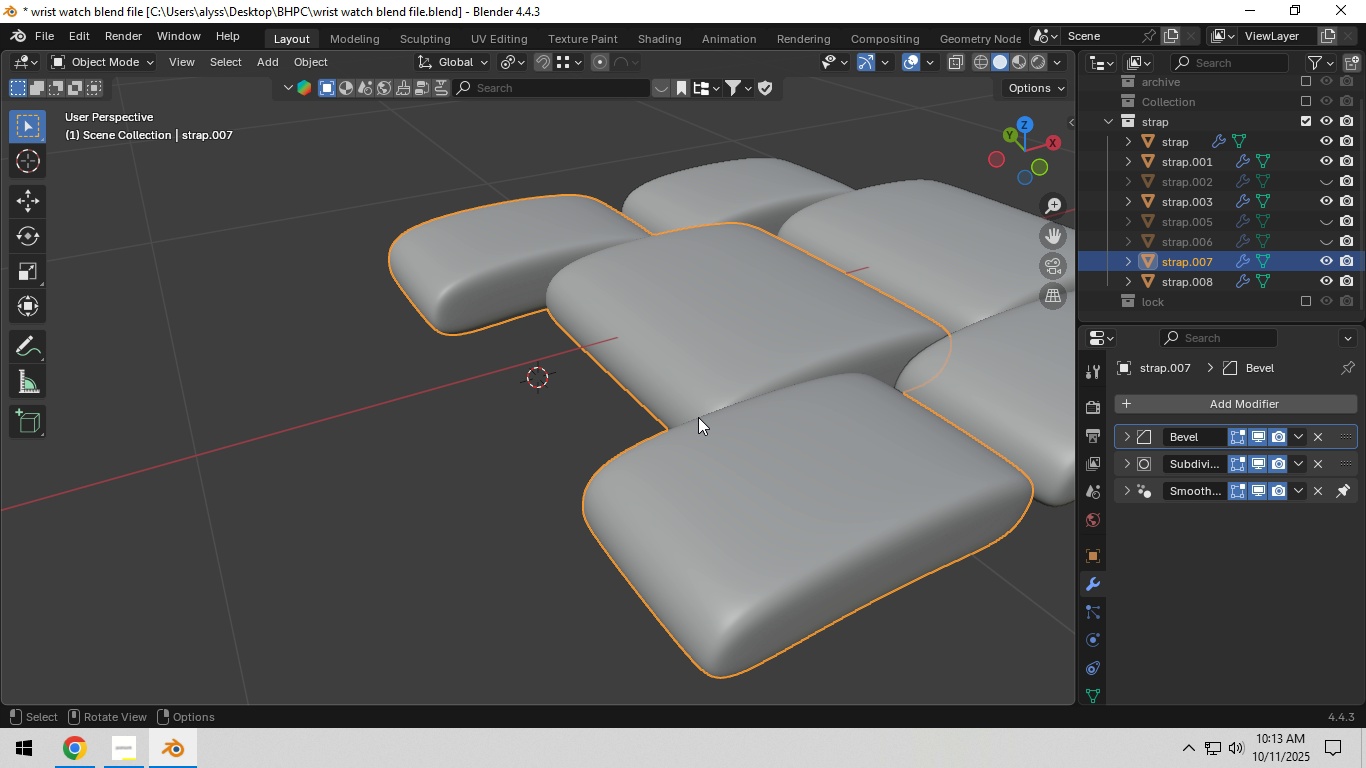 
key(Tab)
 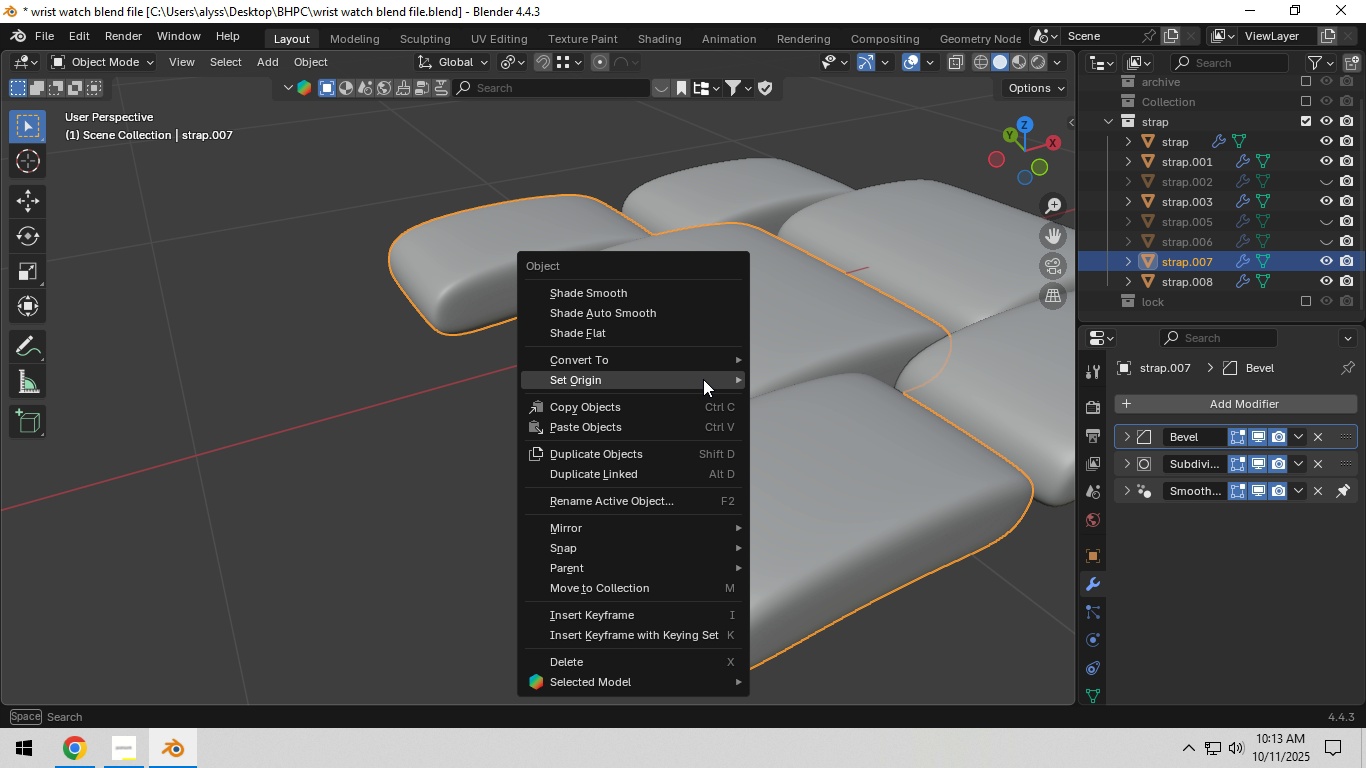 
right_click([703, 379])
 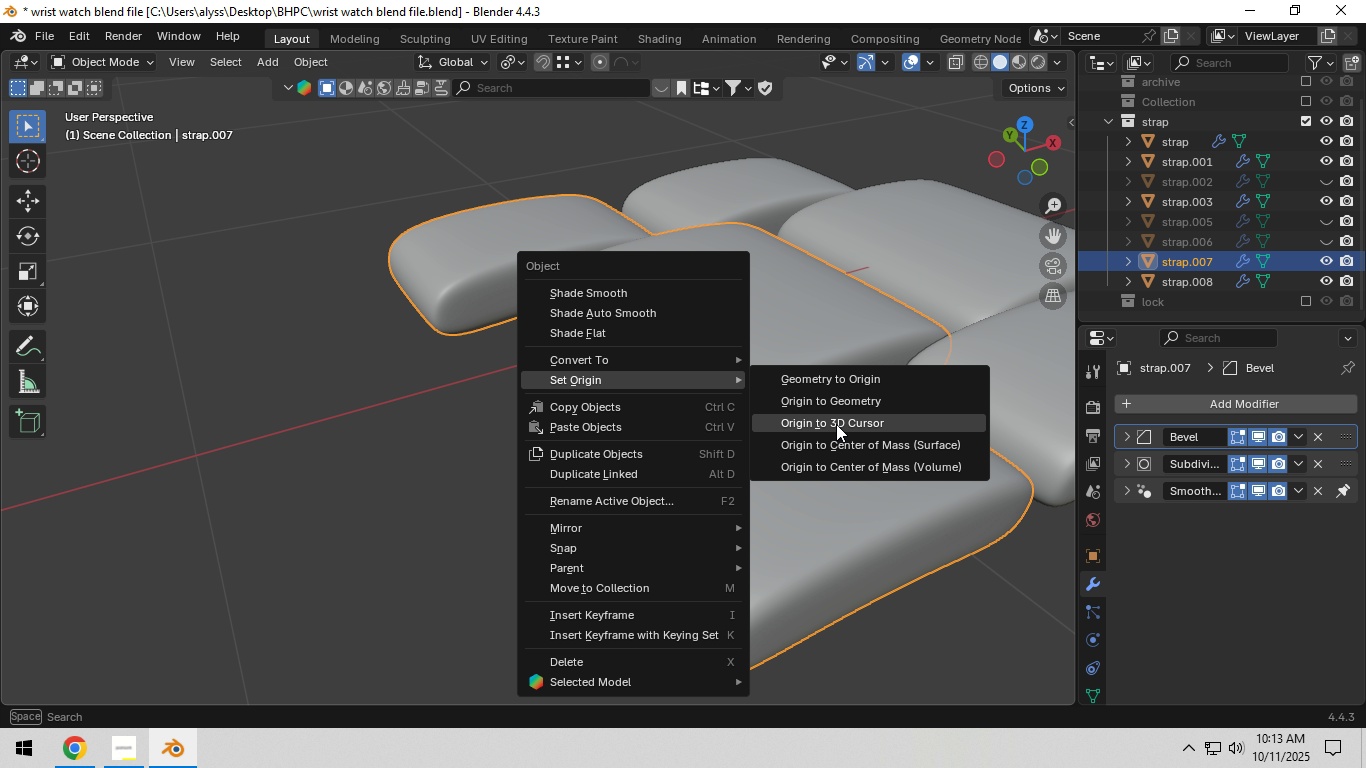 
left_click([836, 424])
 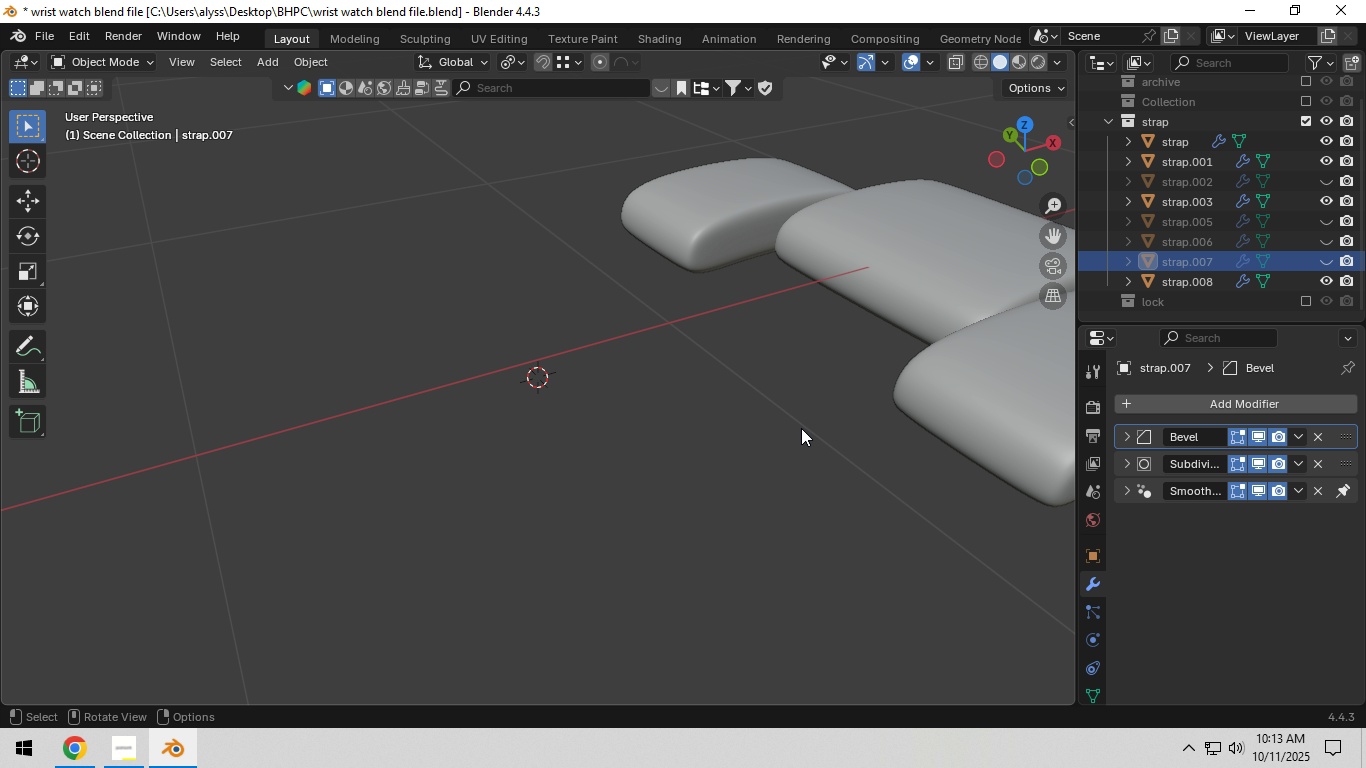 
key(H)
 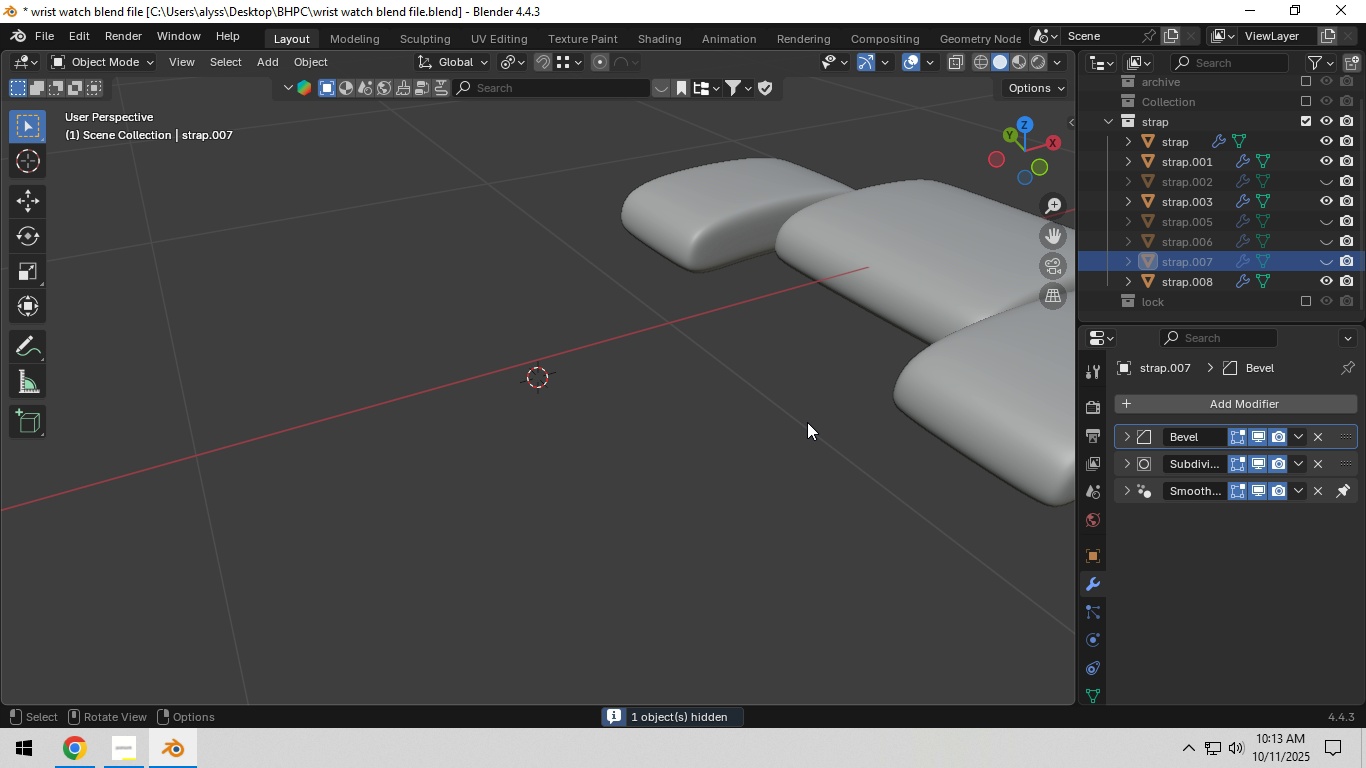 
key(Shift+ShiftLeft)
 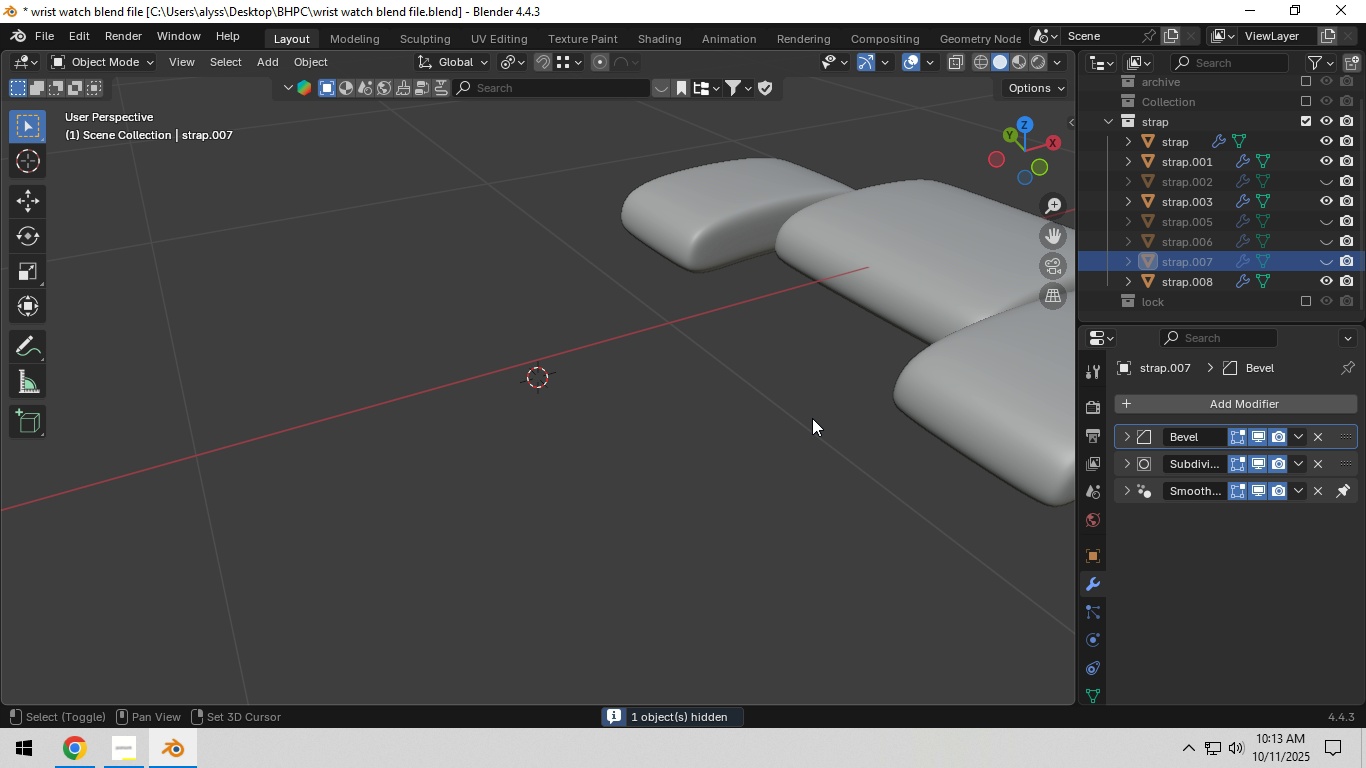 
scroll: coordinate [812, 418], scroll_direction: down, amount: 4.0
 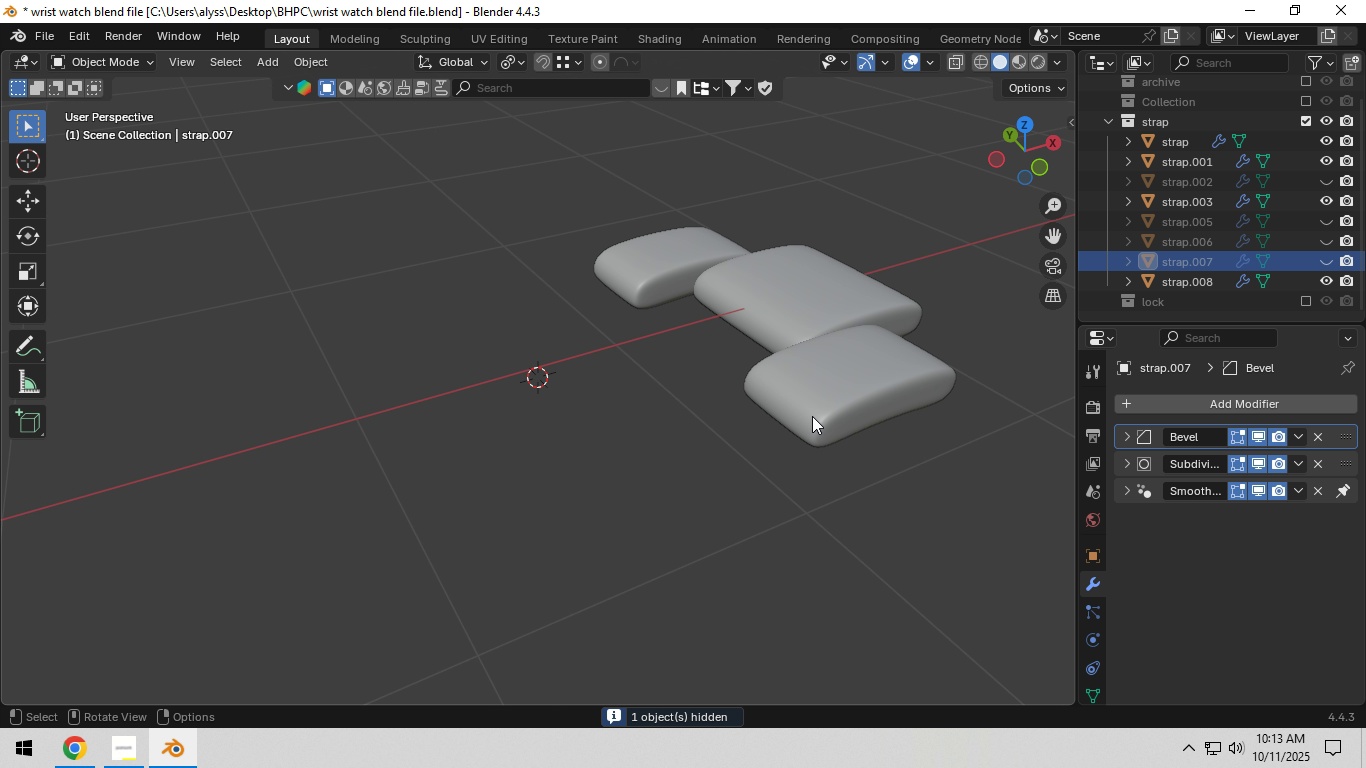 
hold_key(key=ShiftLeft, duration=0.38)
 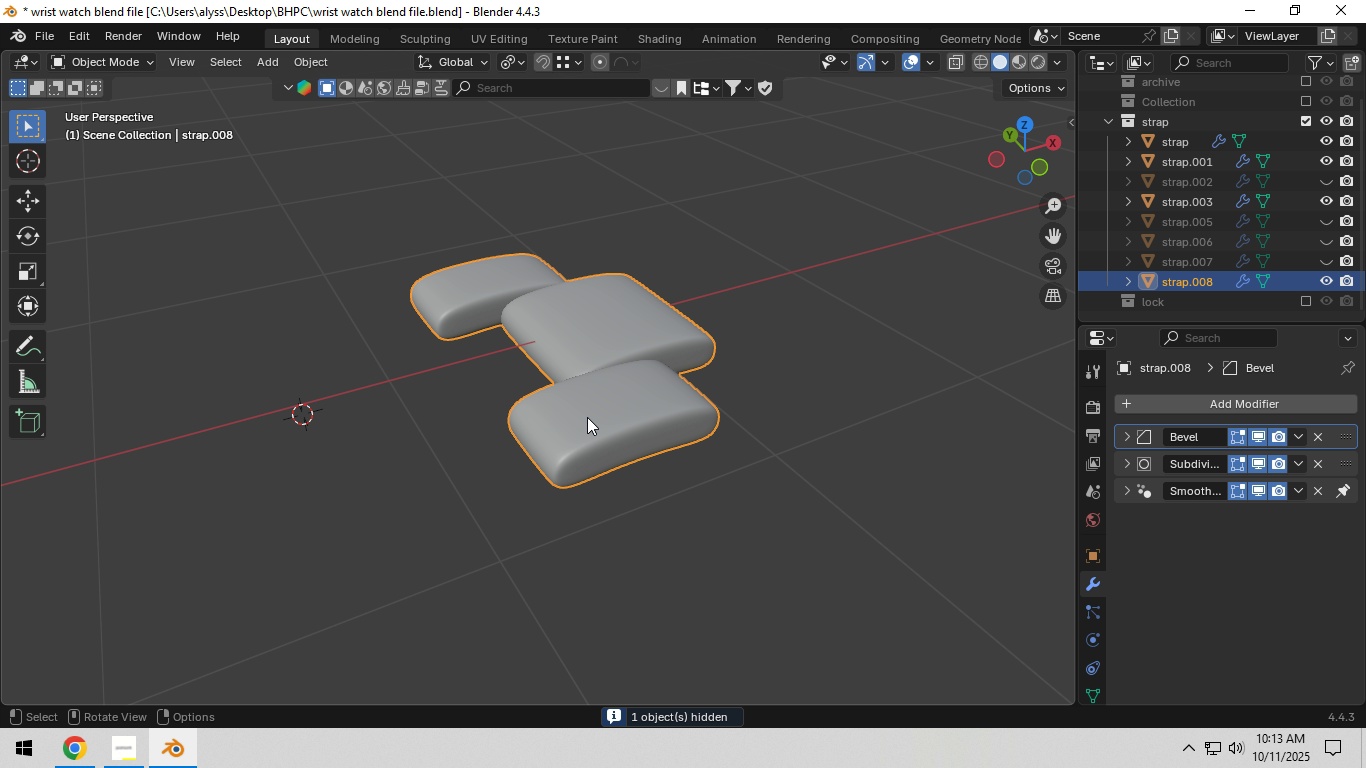 
left_click([587, 417])
 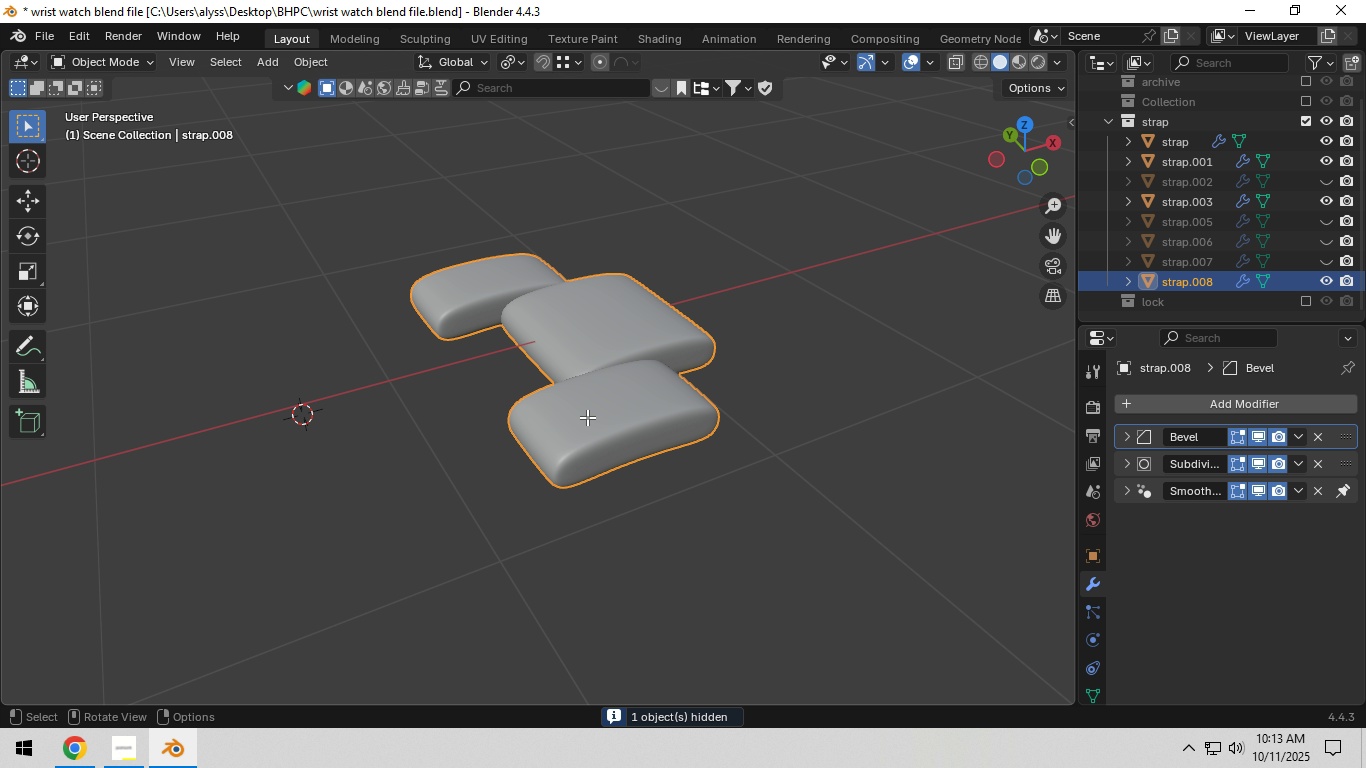 
key(Tab)
 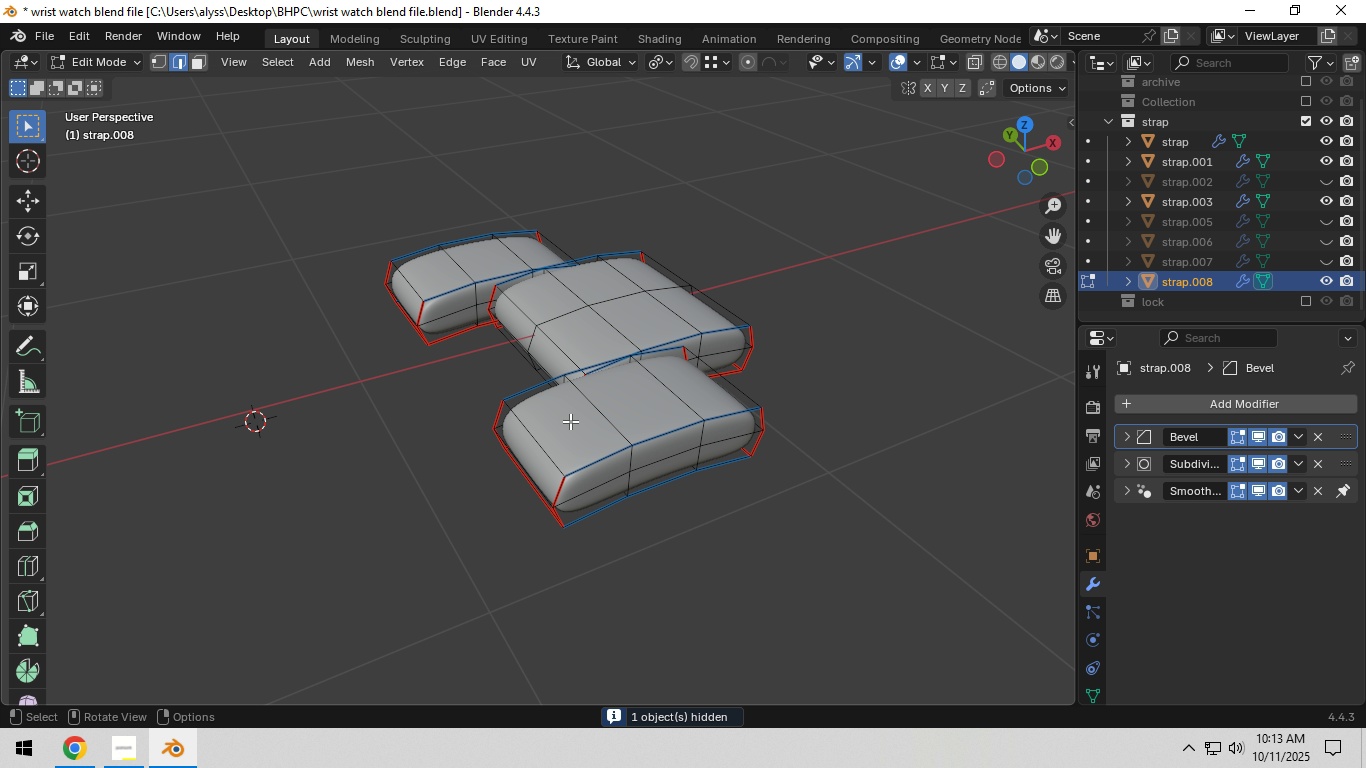 
scroll: coordinate [570, 421], scroll_direction: up, amount: 3.0
 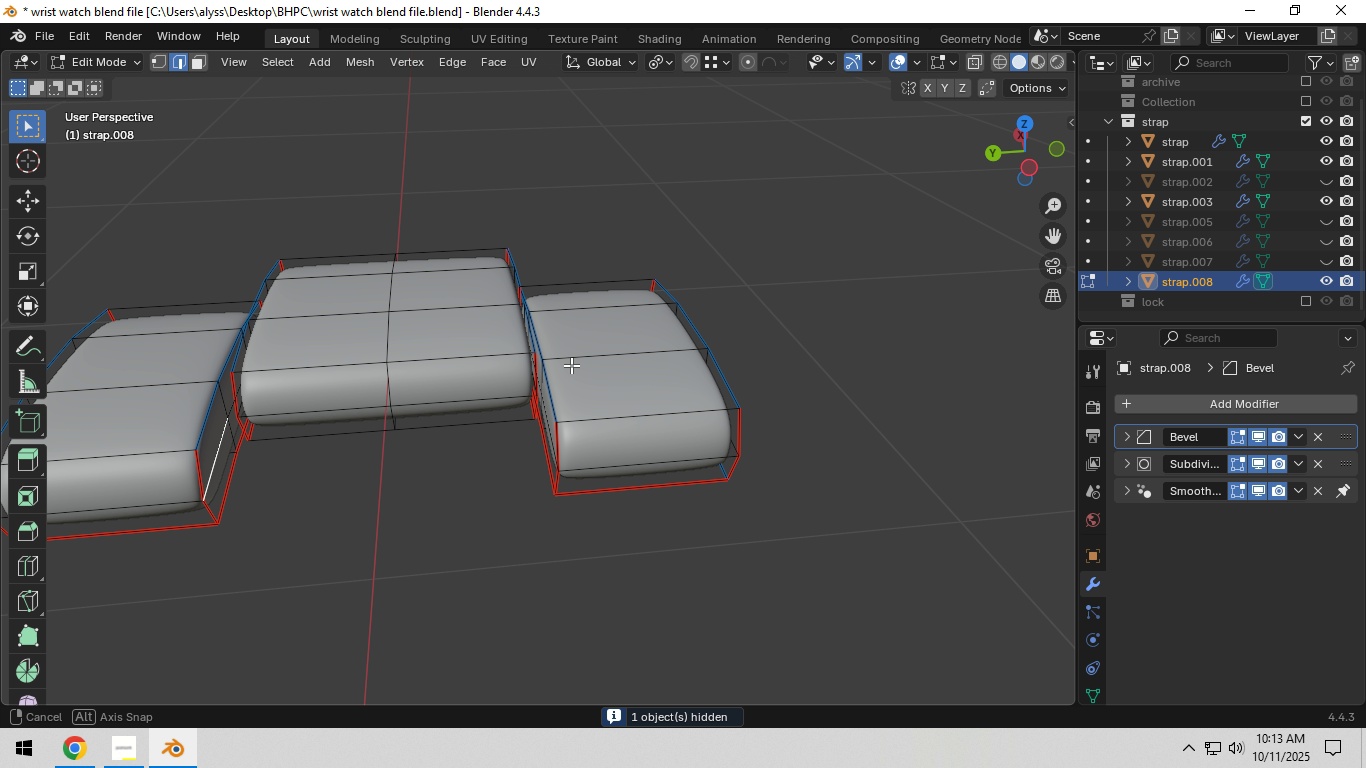 
hold_key(key=ShiftLeft, duration=0.67)
left_click([548, 425])
 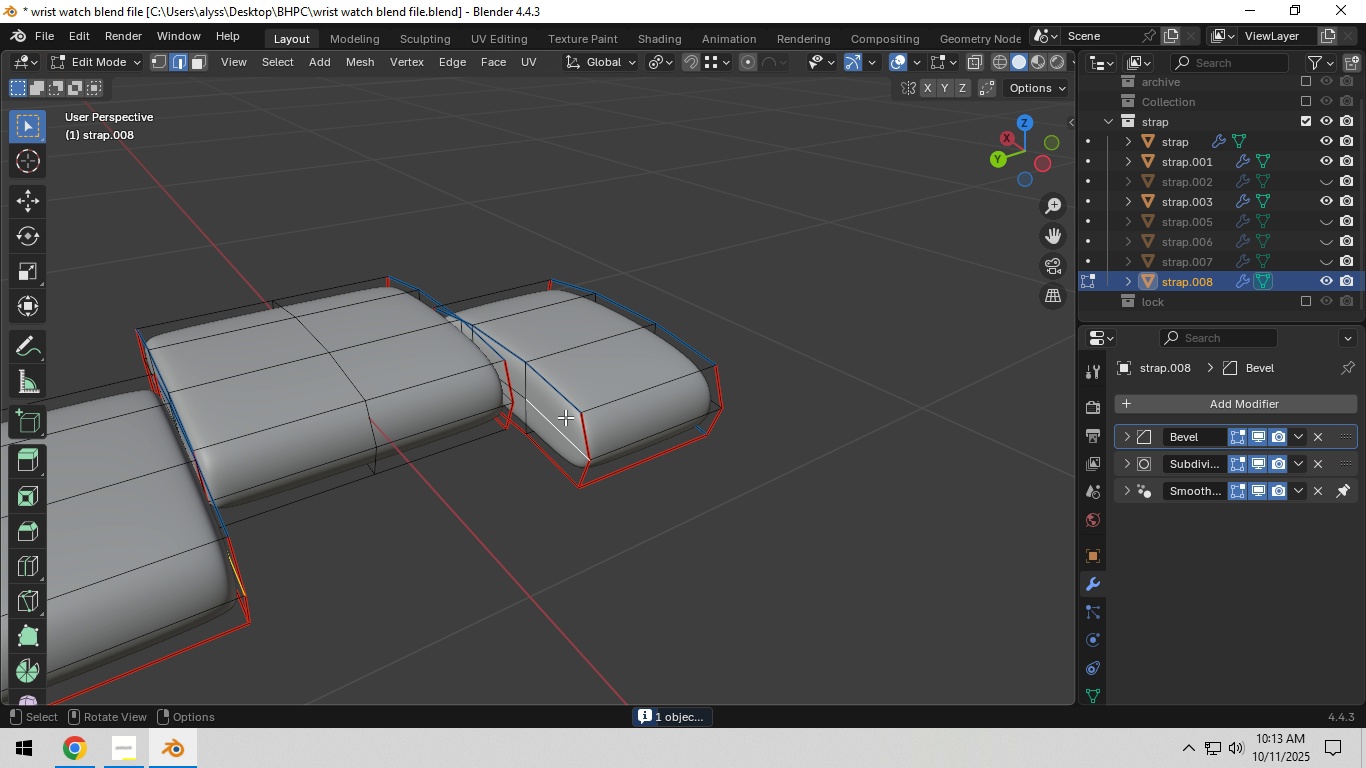 
hold_key(key=ShiftLeft, duration=0.8)
 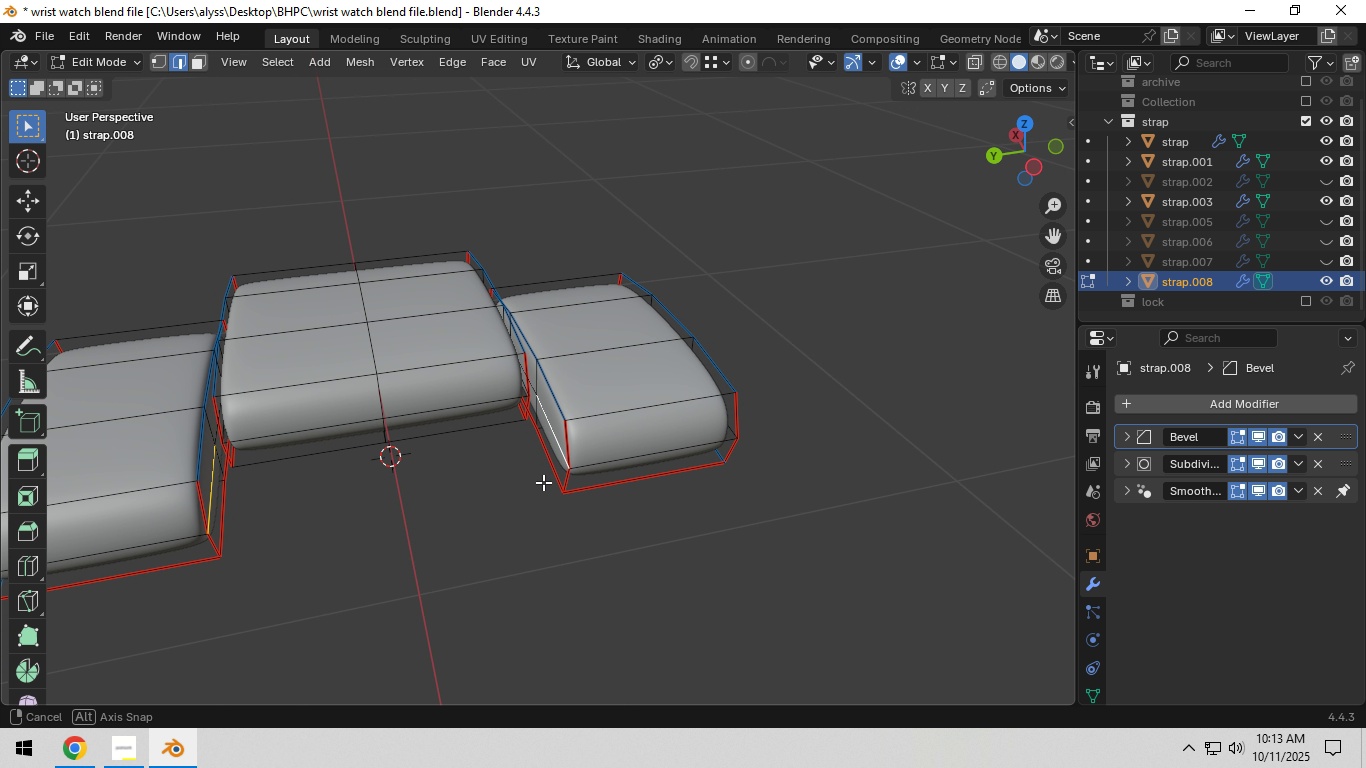 
hold_key(key=S, duration=0.42)
 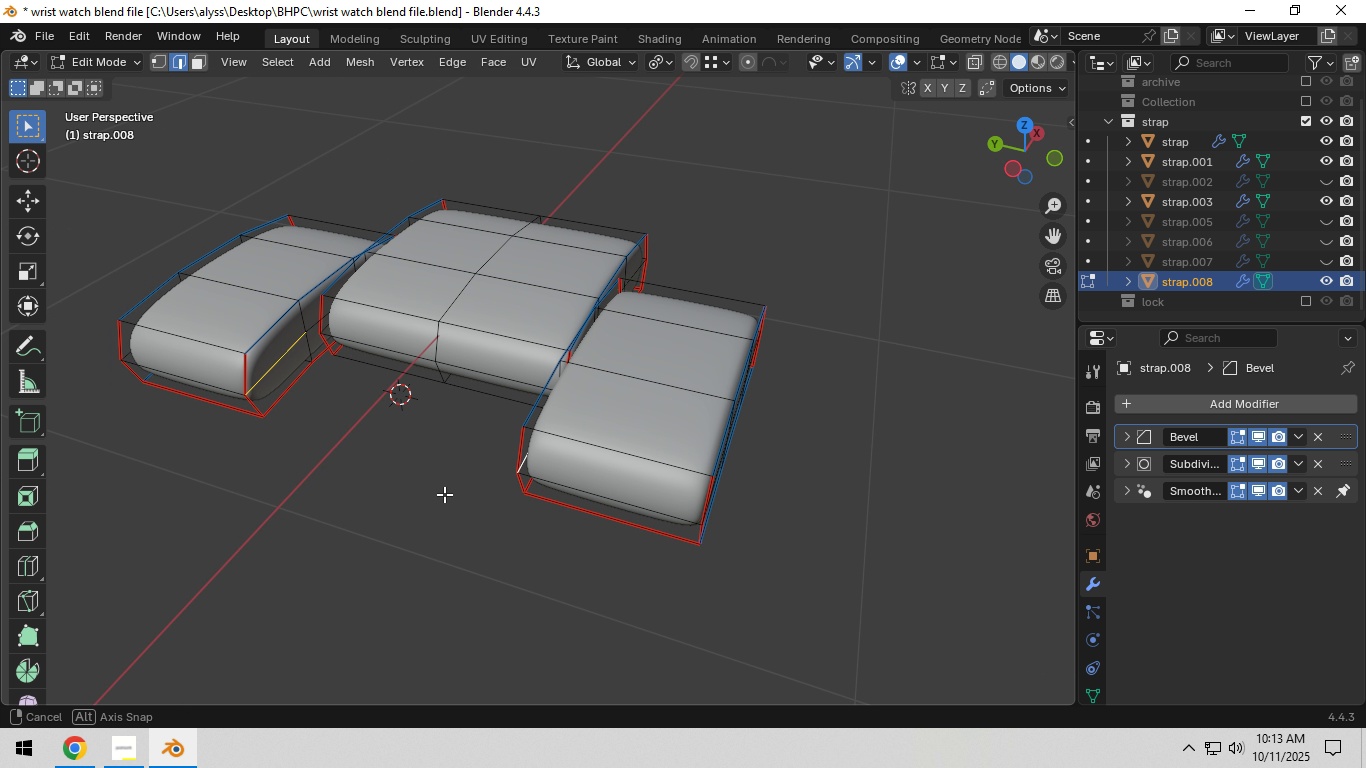 
key(Tab)
 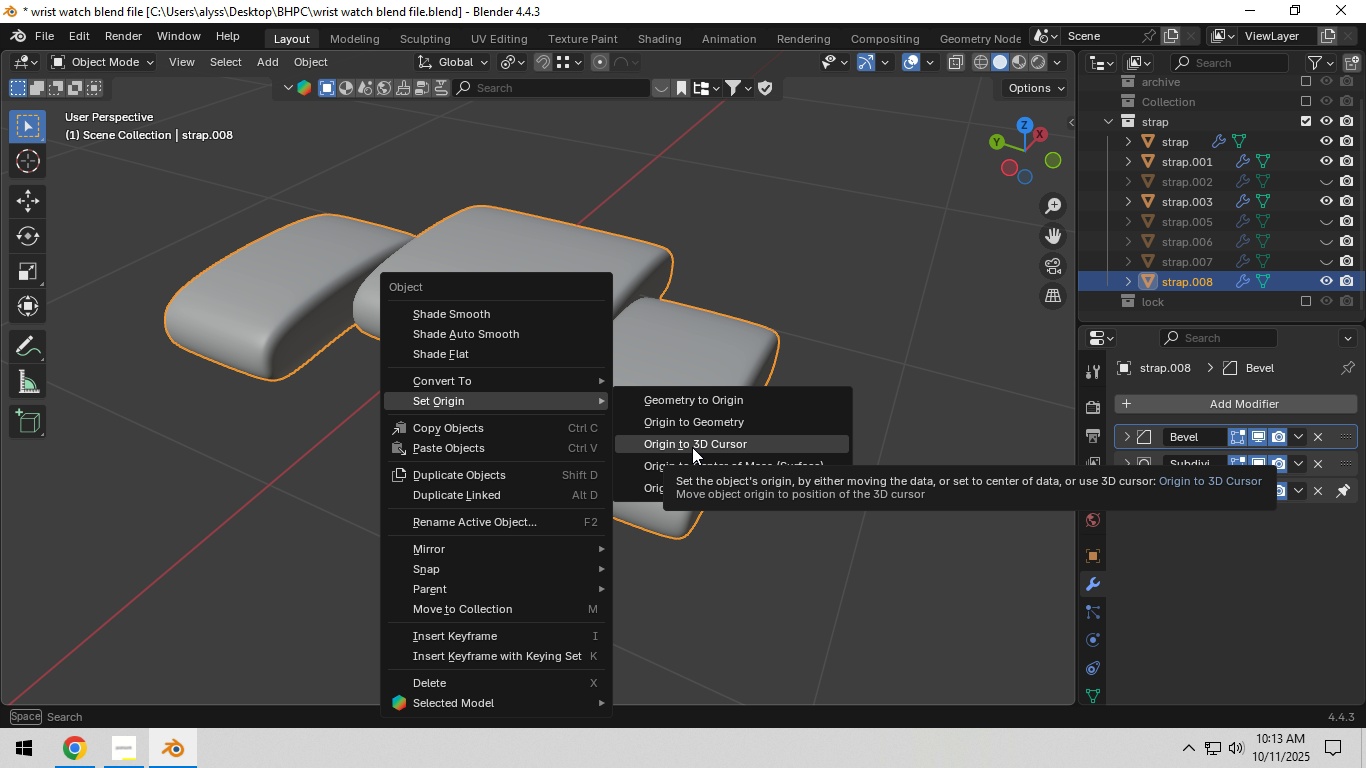 
wait(15.03)
 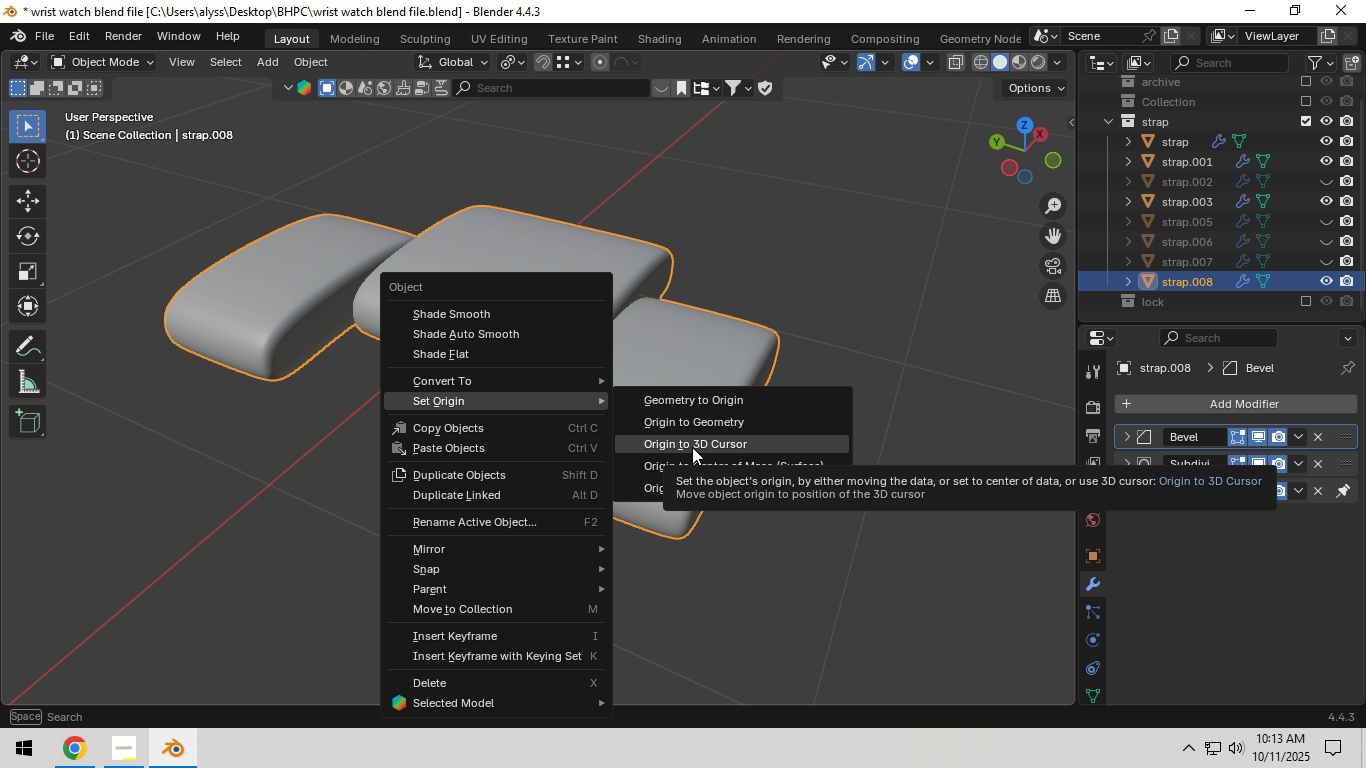 
left_click([692, 447])
 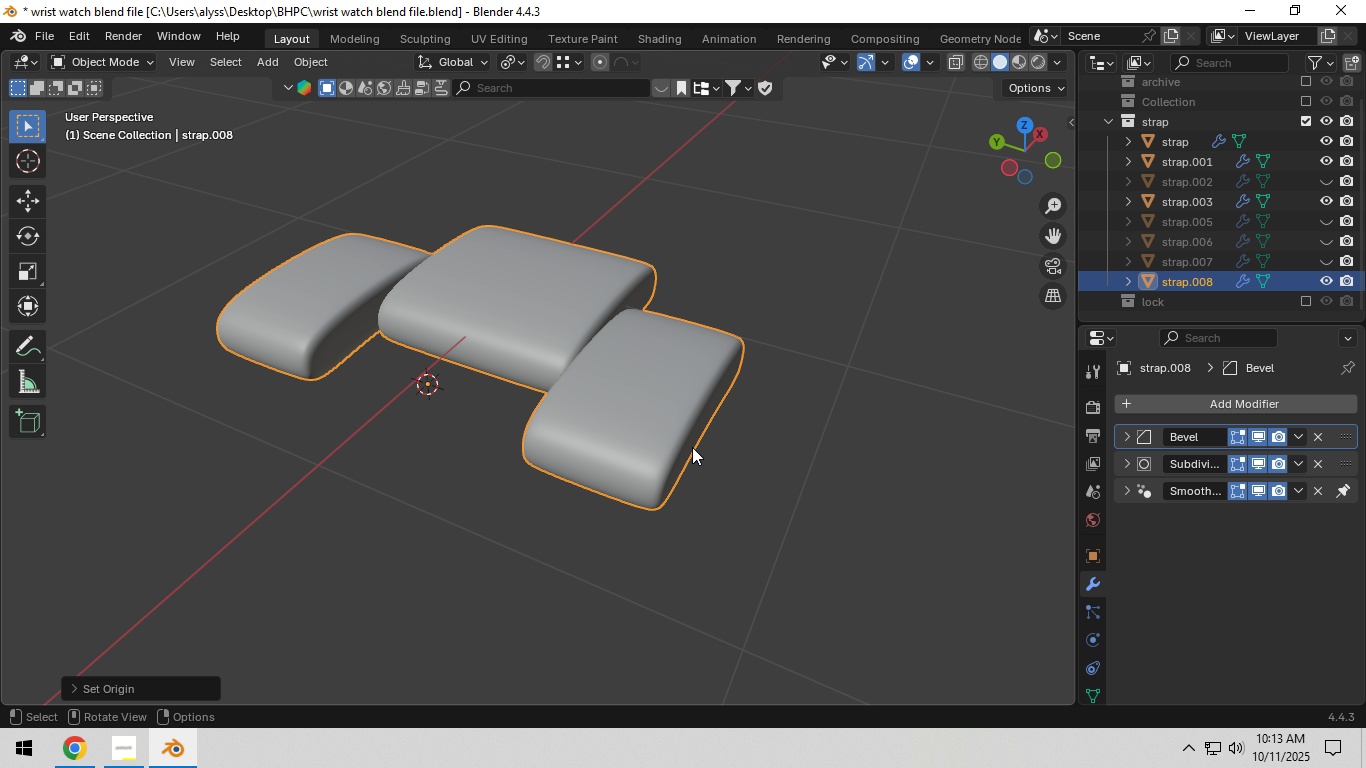 
scroll: coordinate [692, 447], scroll_direction: down, amount: 4.0
 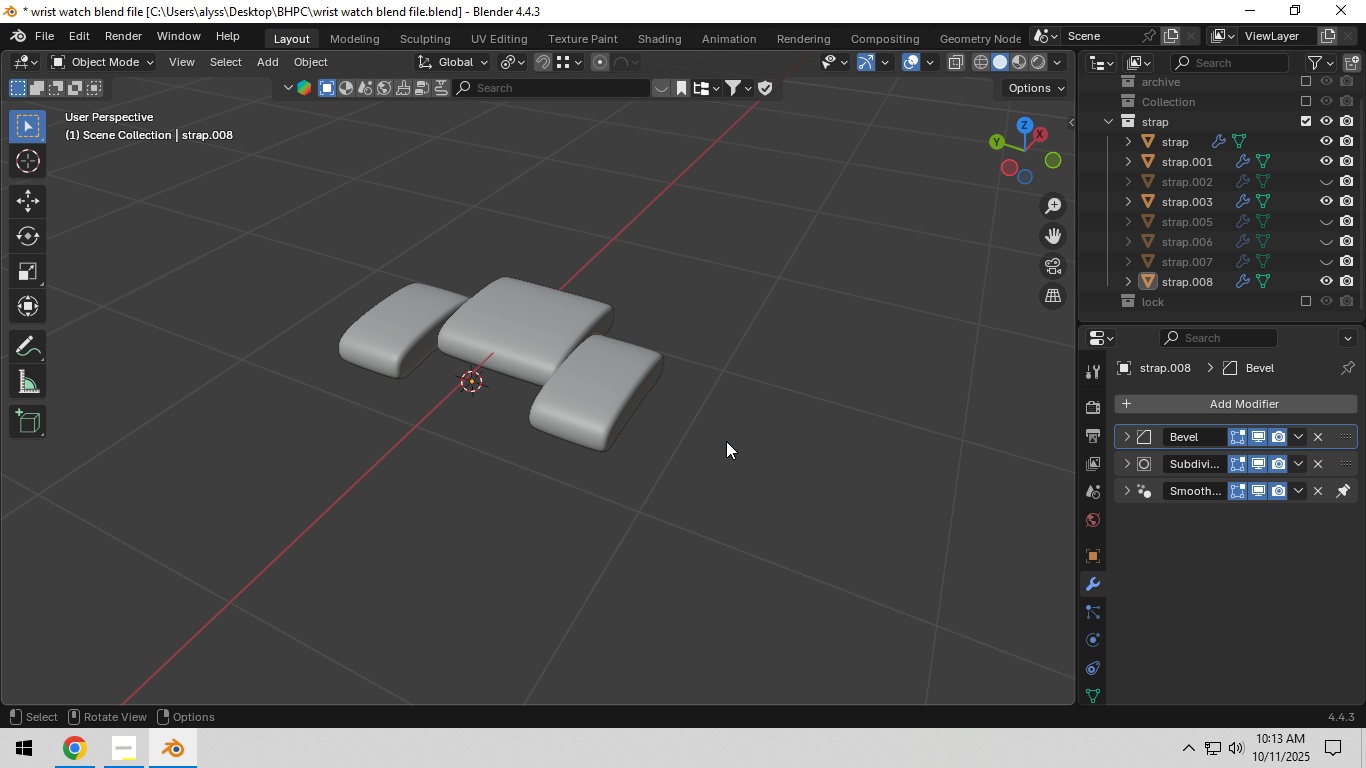 
left_click([726, 441])
 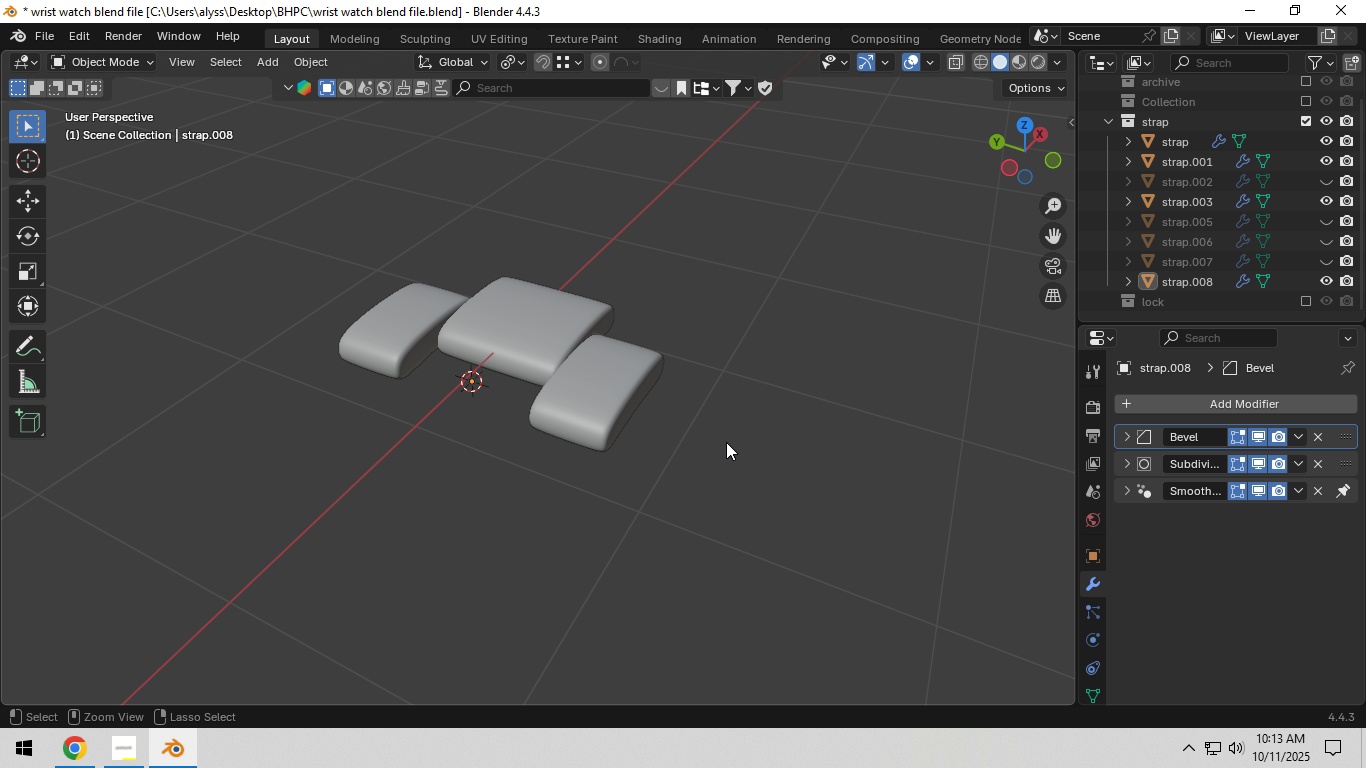 
key(Control+S)
 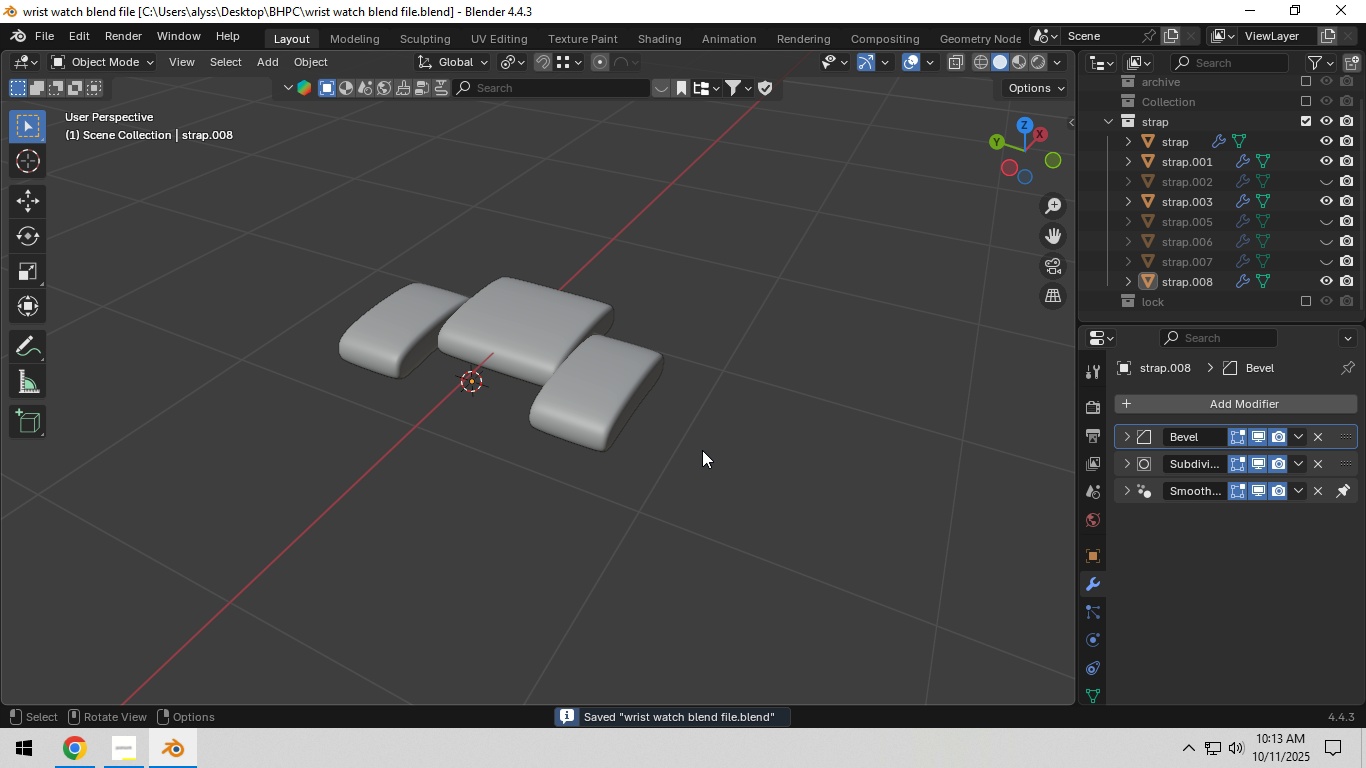 
scroll: coordinate [704, 450], scroll_direction: down, amount: 4.0
 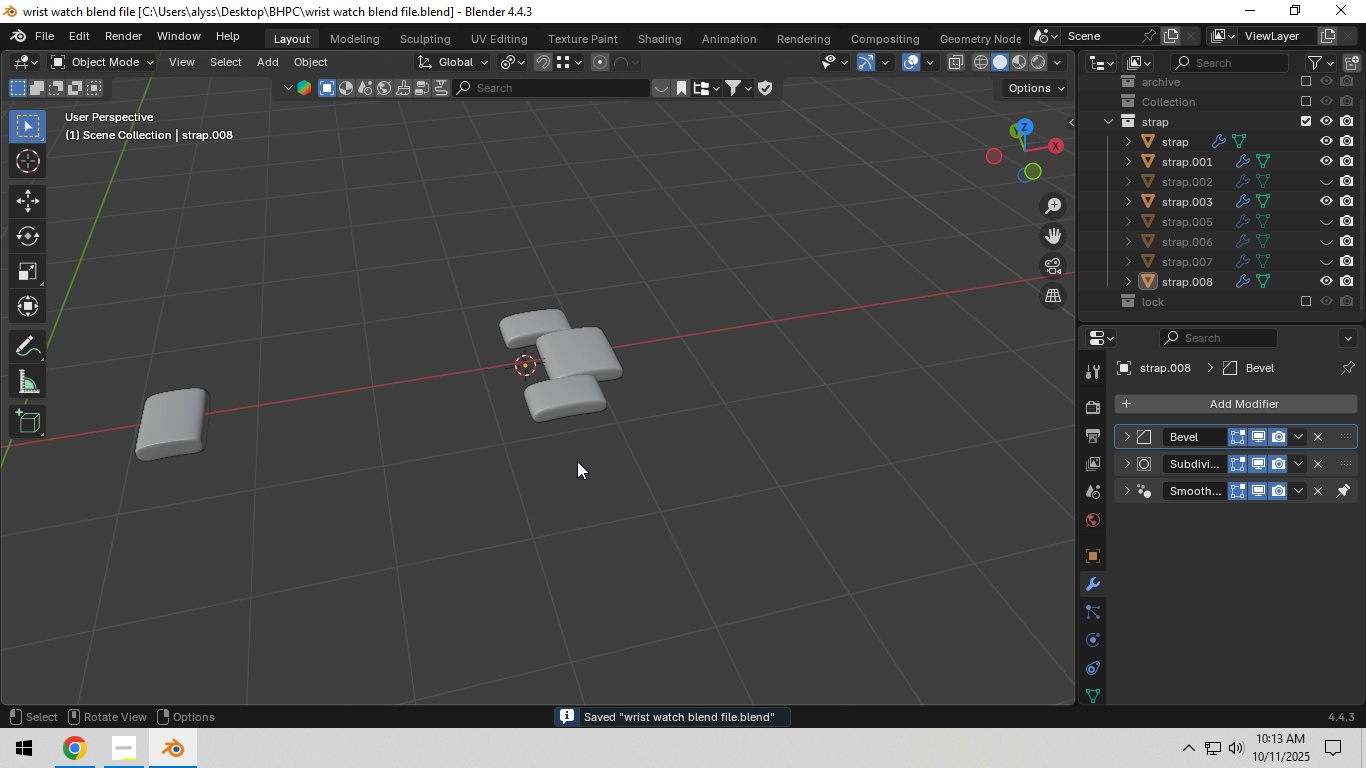 
hold_key(key=ShiftLeft, duration=0.72)
 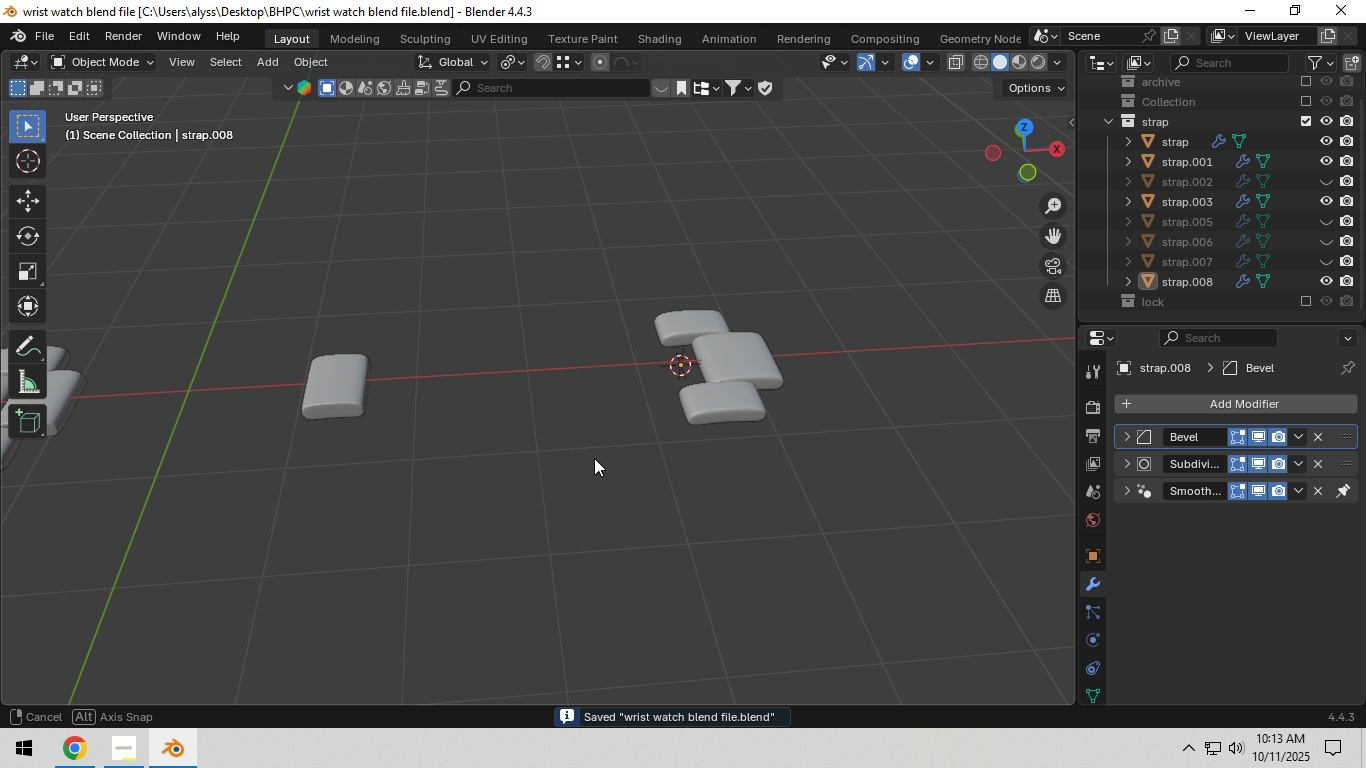 
hold_key(key=ShiftLeft, duration=0.46)
 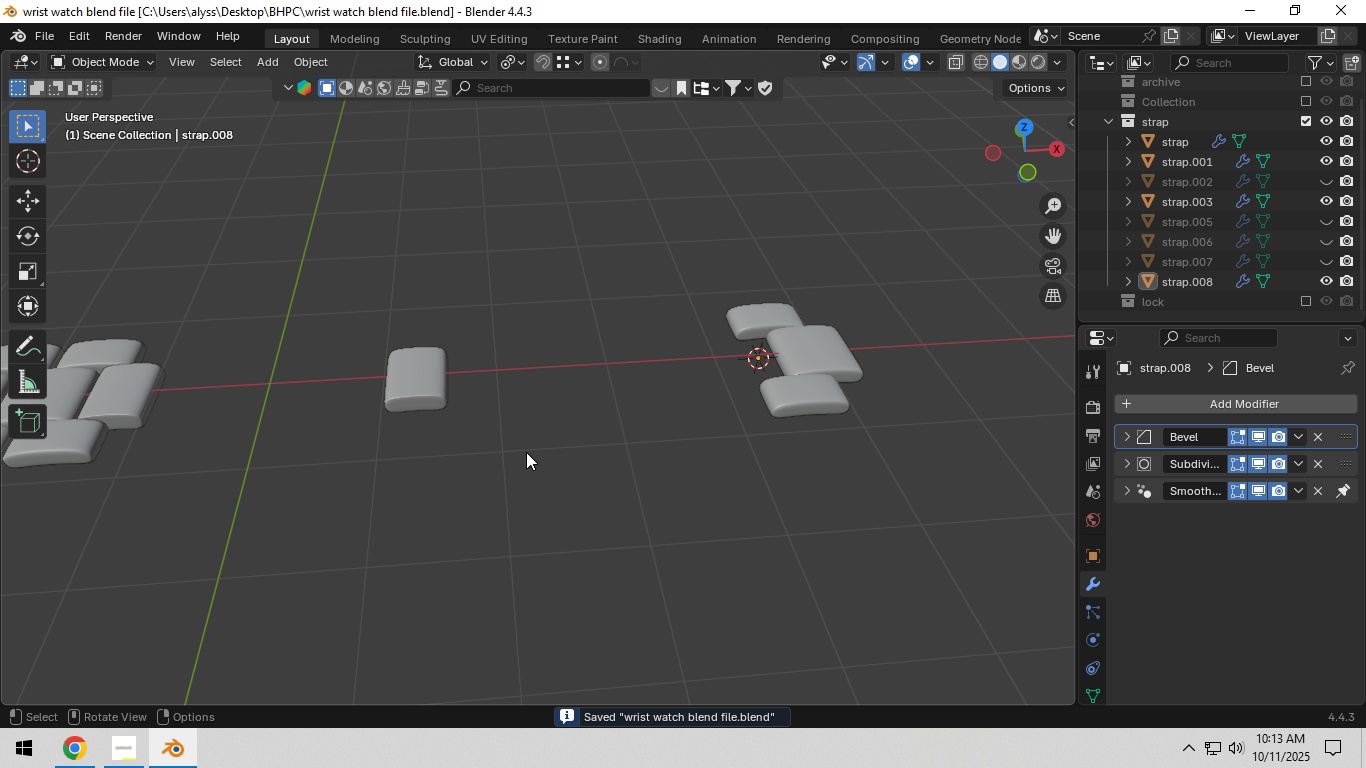 
scroll: coordinate [526, 452], scroll_direction: down, amount: 3.0
 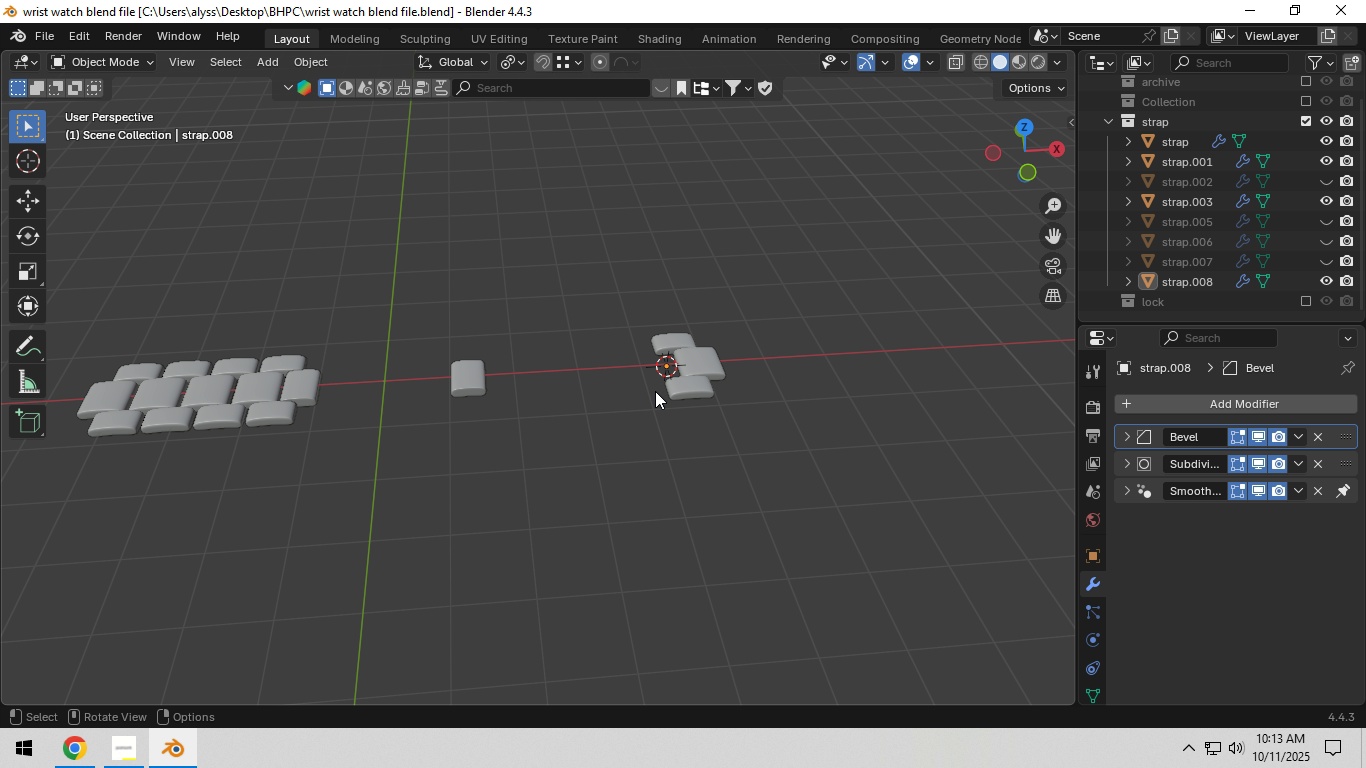 
scroll: coordinate [714, 406], scroll_direction: up, amount: 3.0
 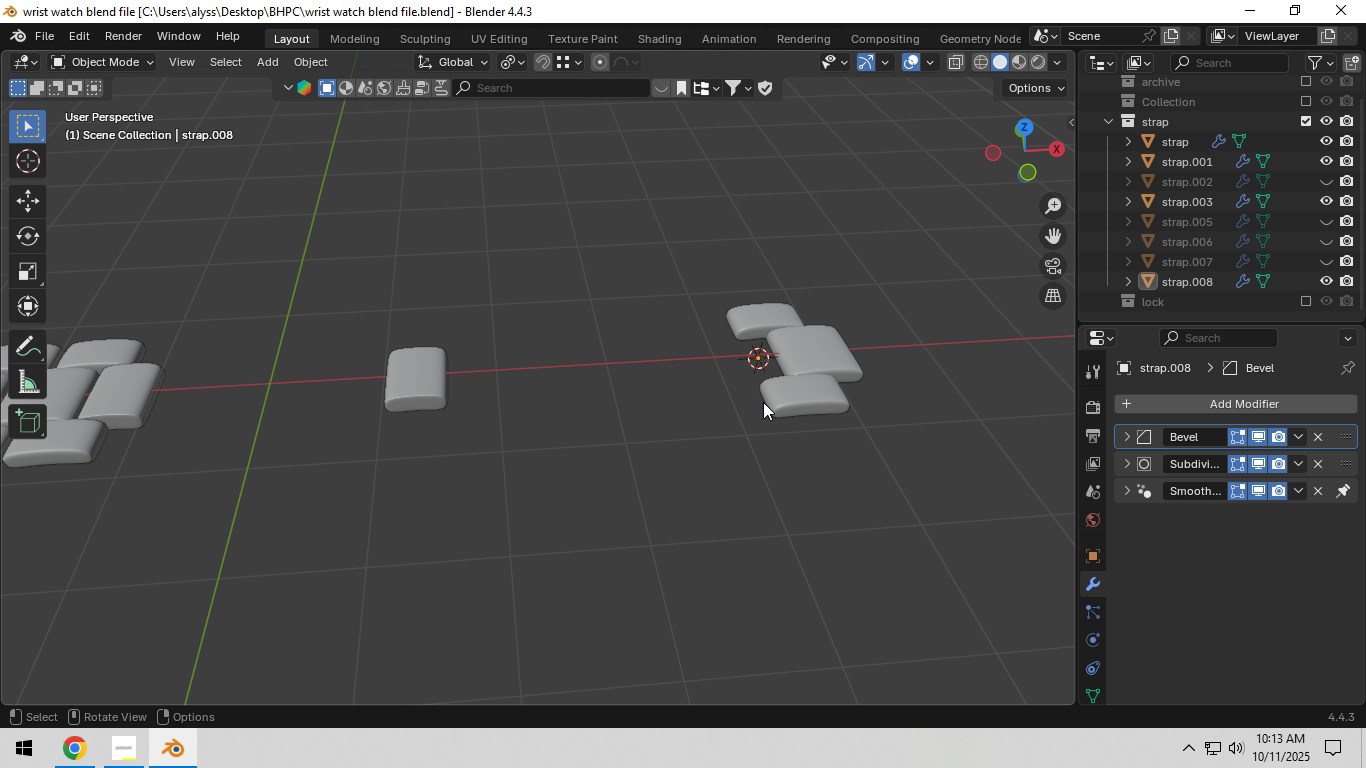 
scroll: coordinate [487, 410], scroll_direction: down, amount: 2.0
 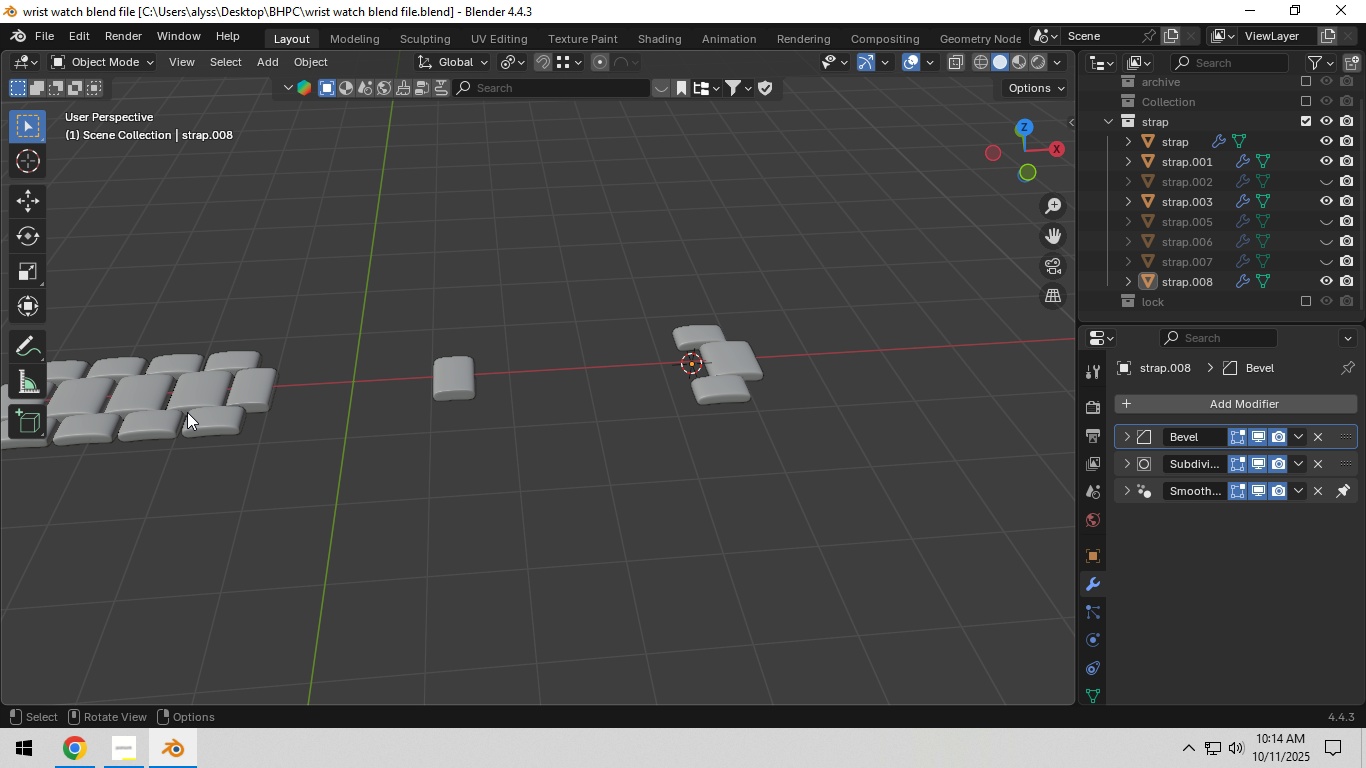 
left_click([178, 412])
 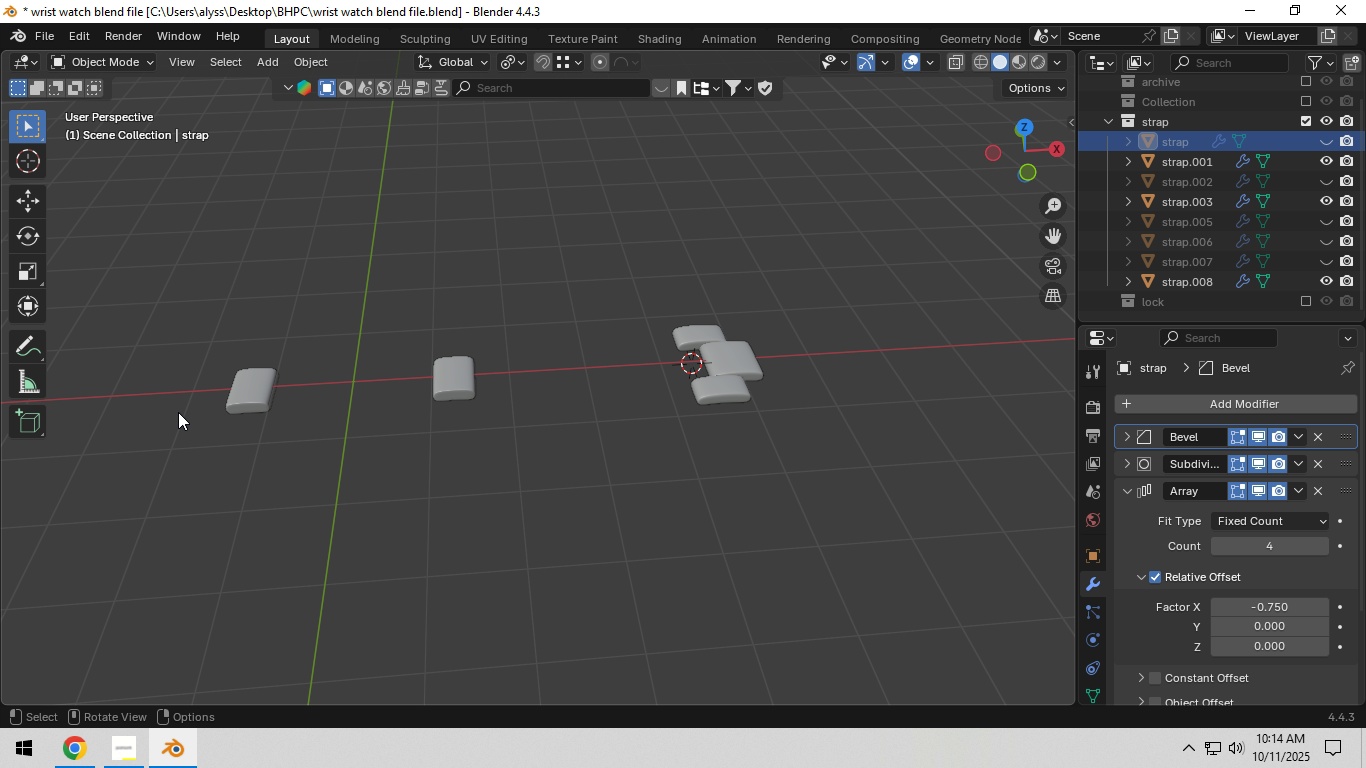 
key(H)
 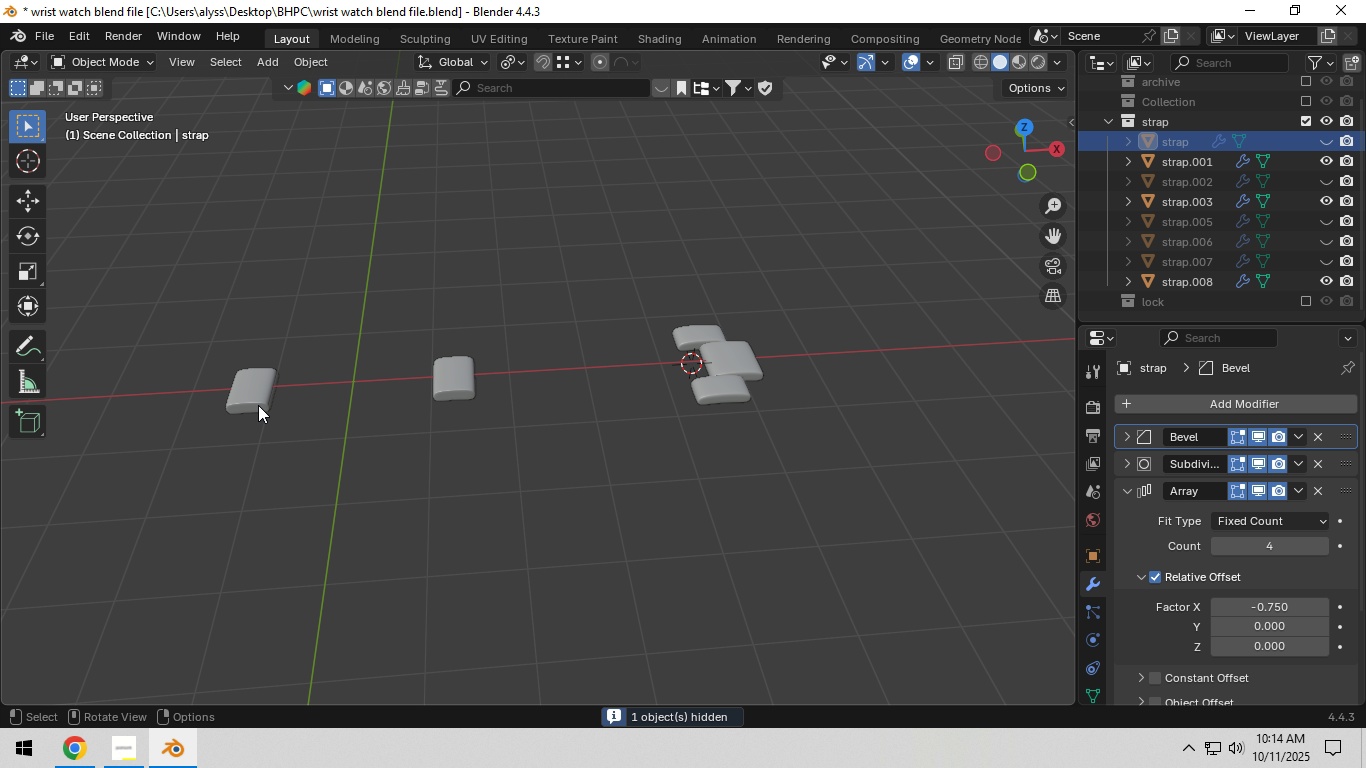 
left_click([258, 405])
 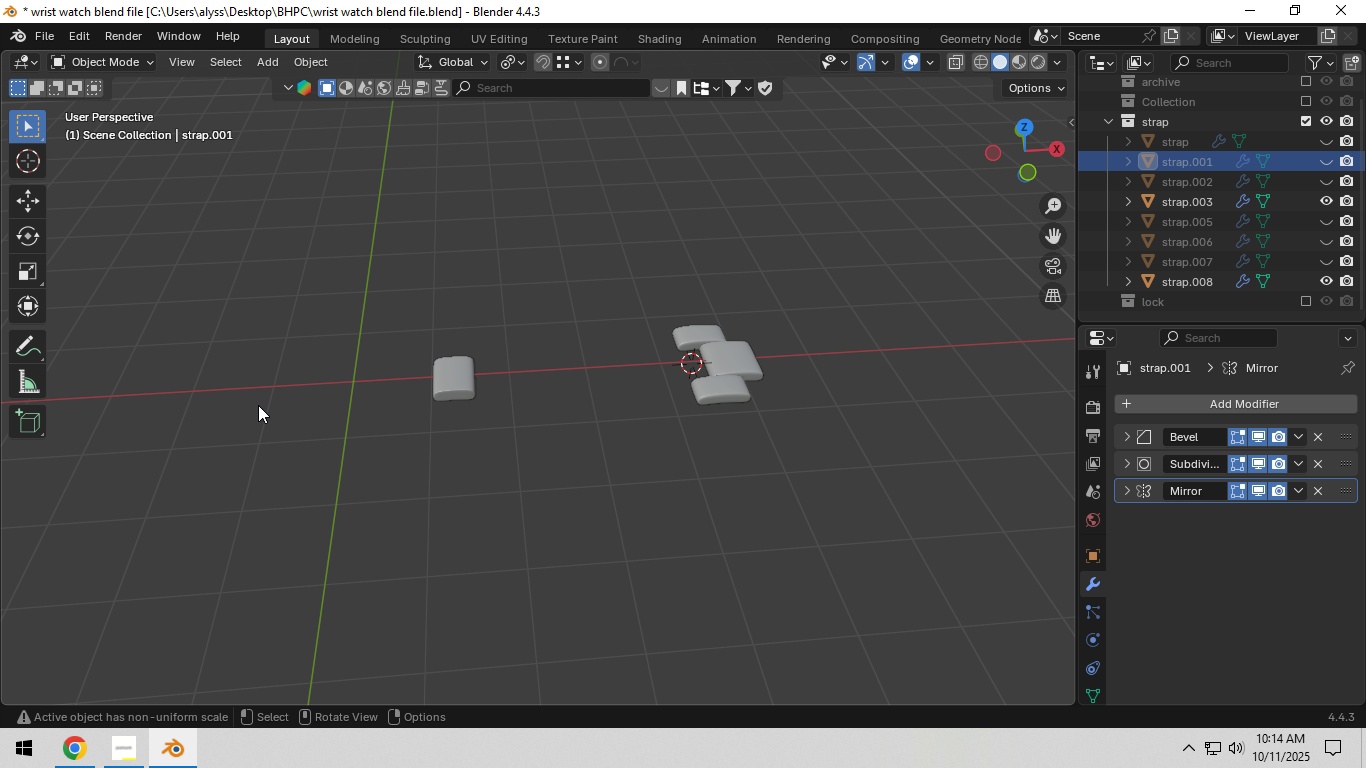 
key(H)
 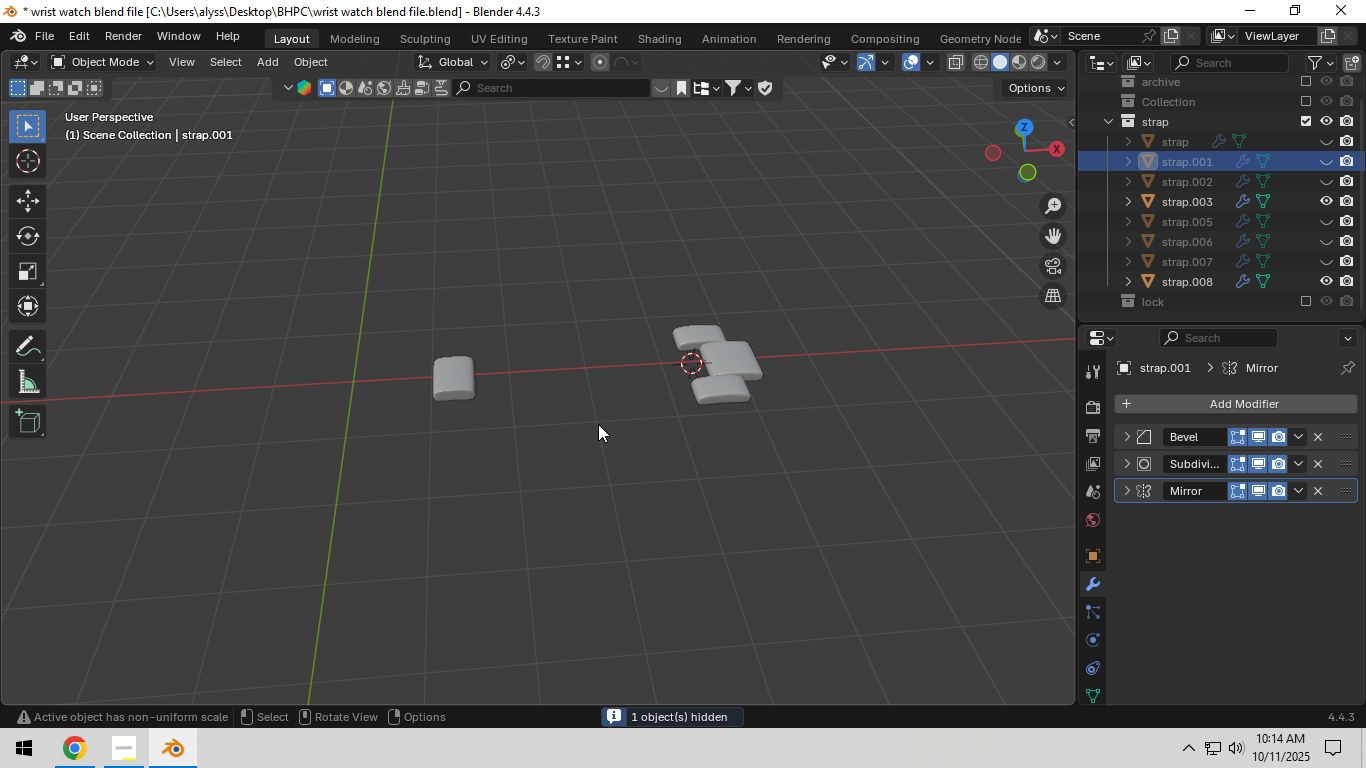 
scroll: coordinate [598, 424], scroll_direction: up, amount: 3.0
 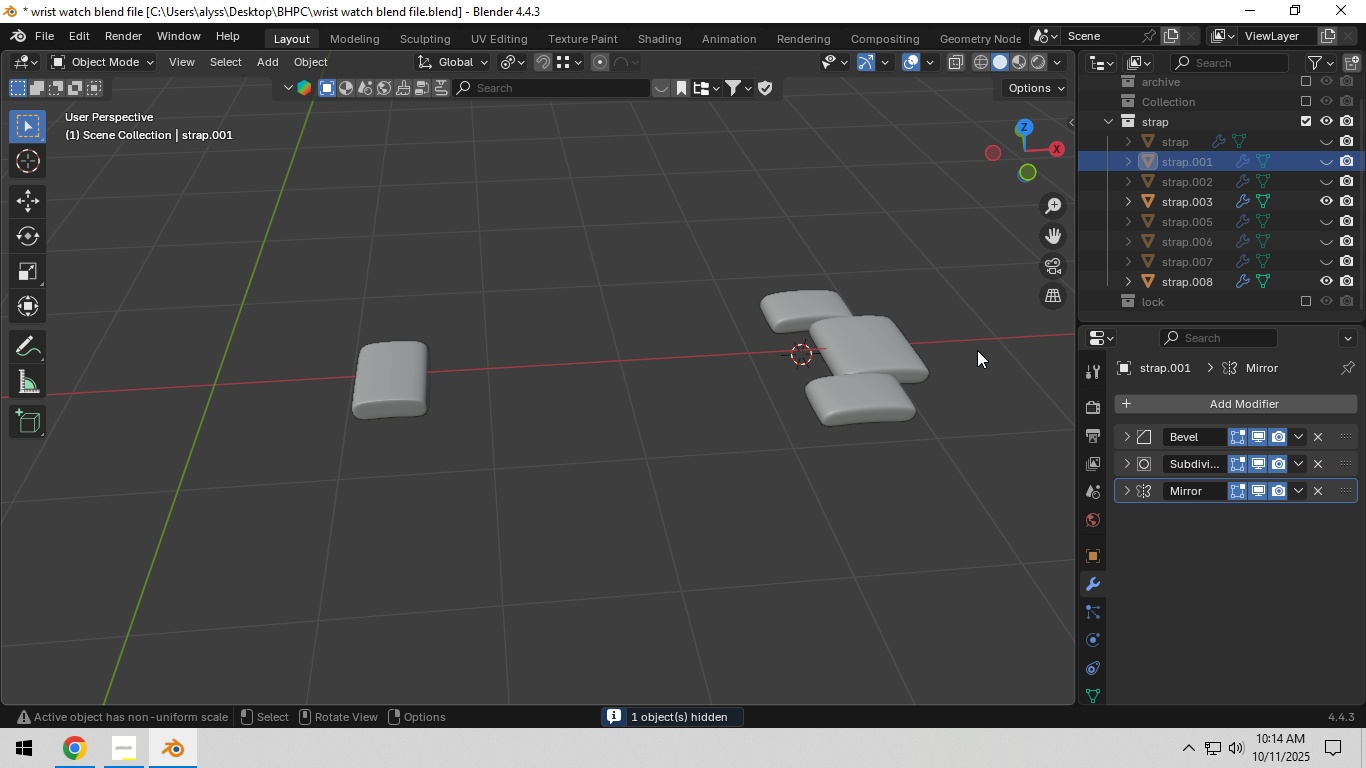 
key(Alt+H)
 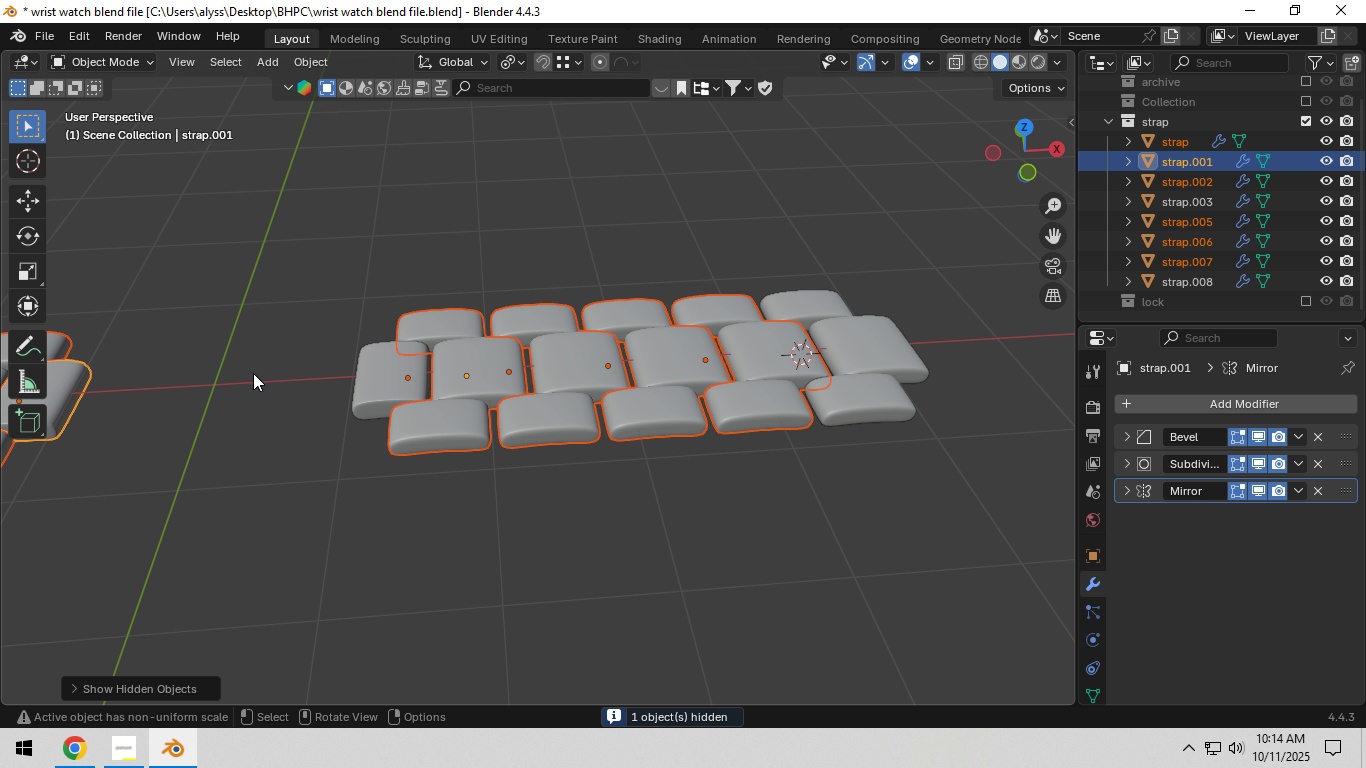 
left_click([252, 373])
 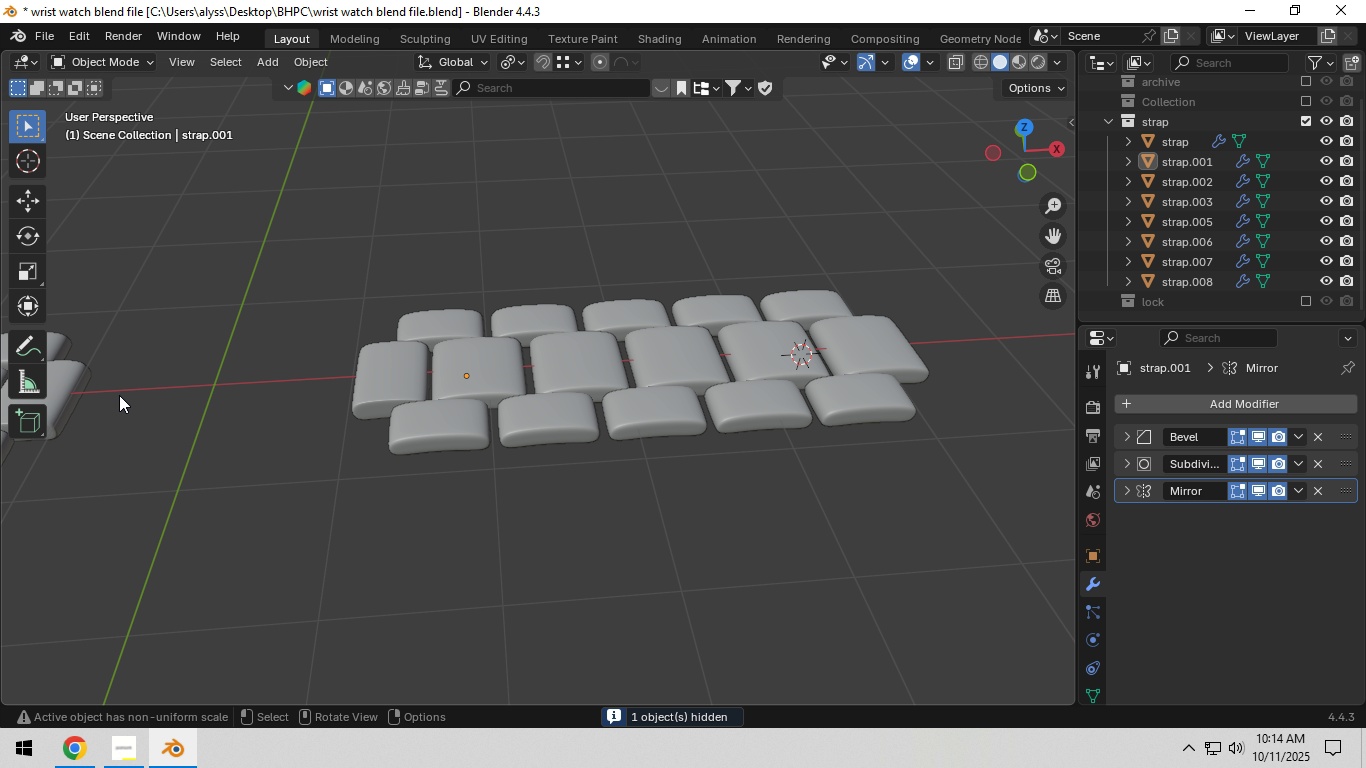 
scroll: coordinate [139, 394], scroll_direction: down, amount: 3.0
 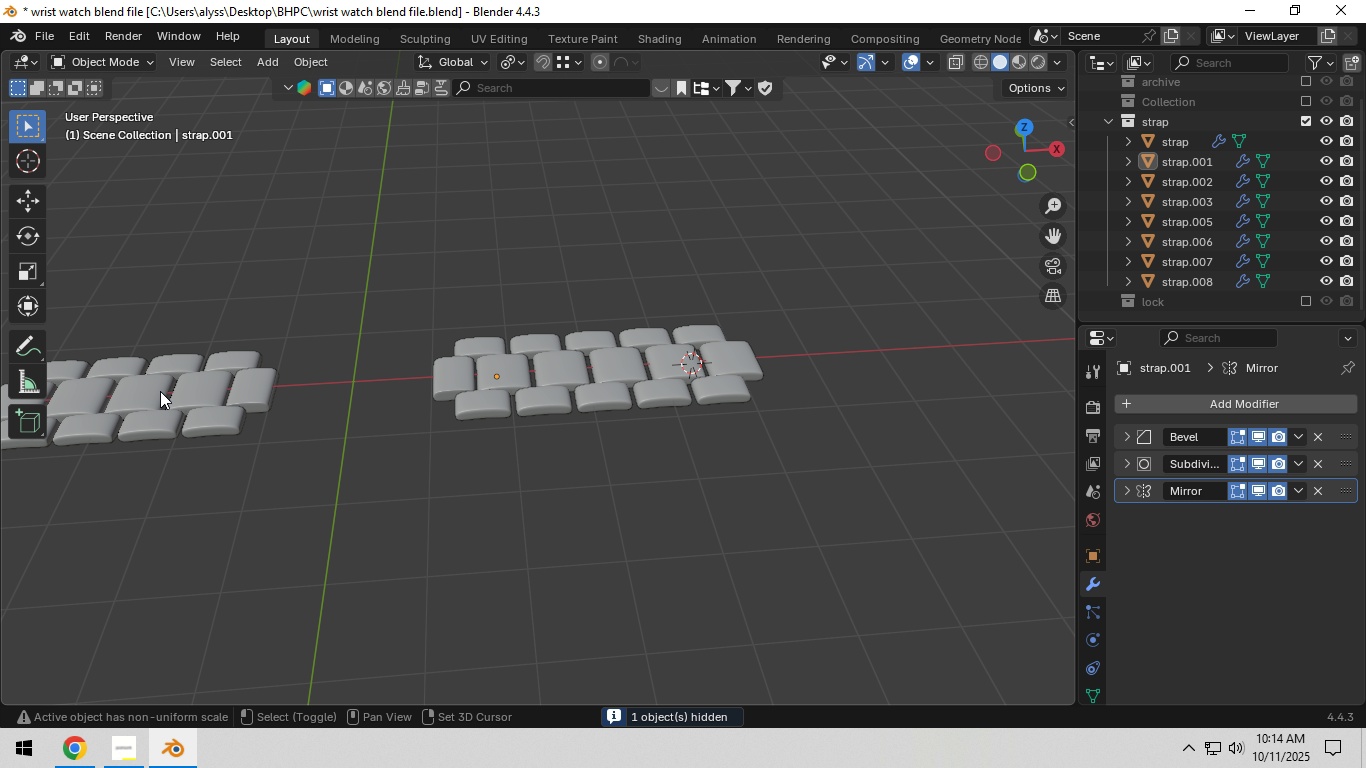 
hold_key(key=ShiftLeft, duration=0.31)
 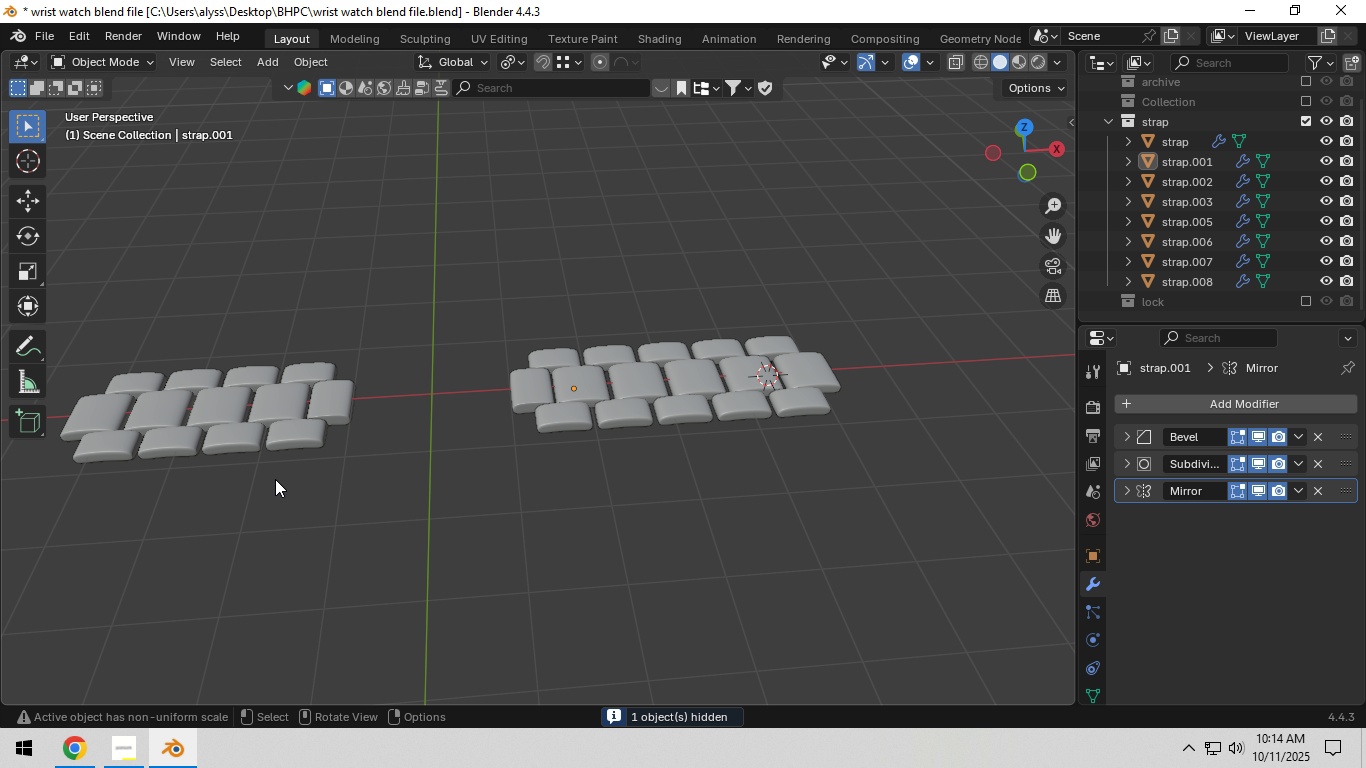 
left_click_drag(start_coordinate=[272, 488], to_coordinate=[377, 362])
 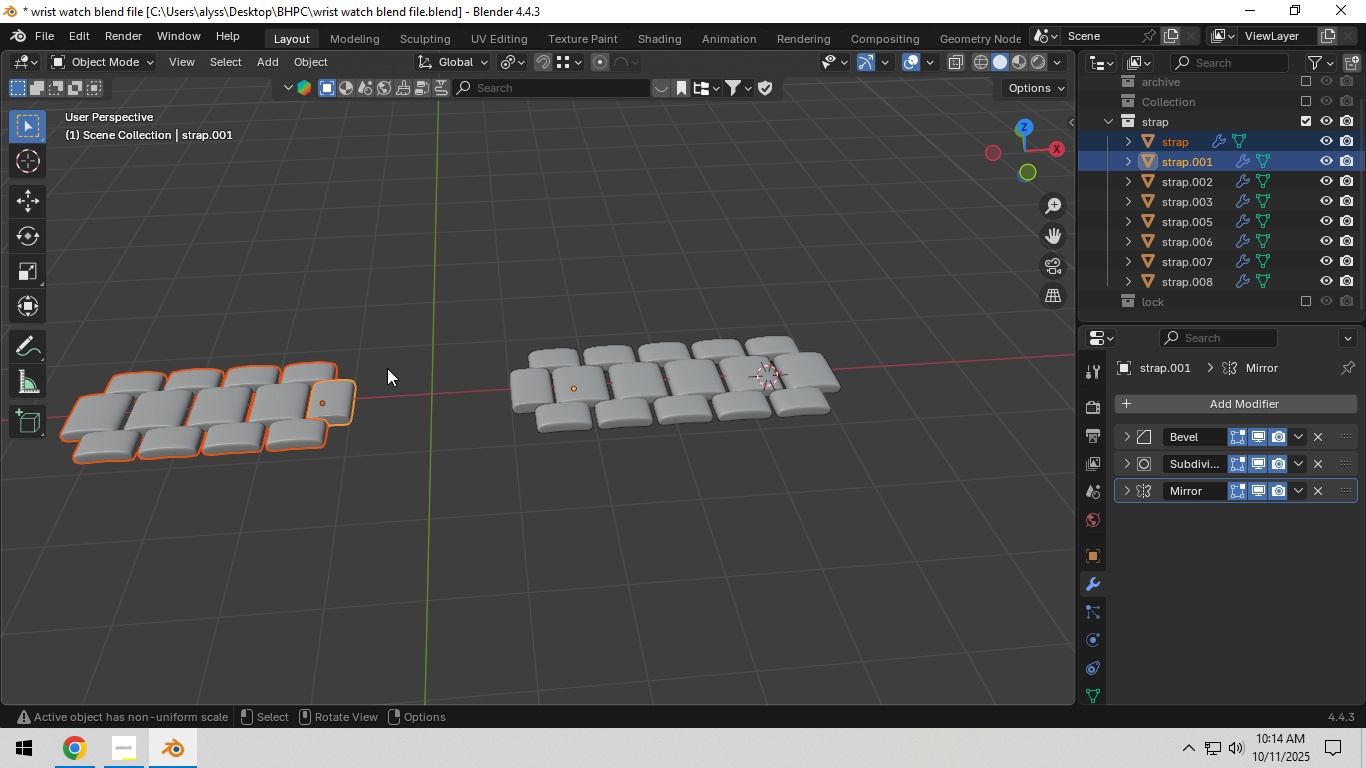 
key(H)
 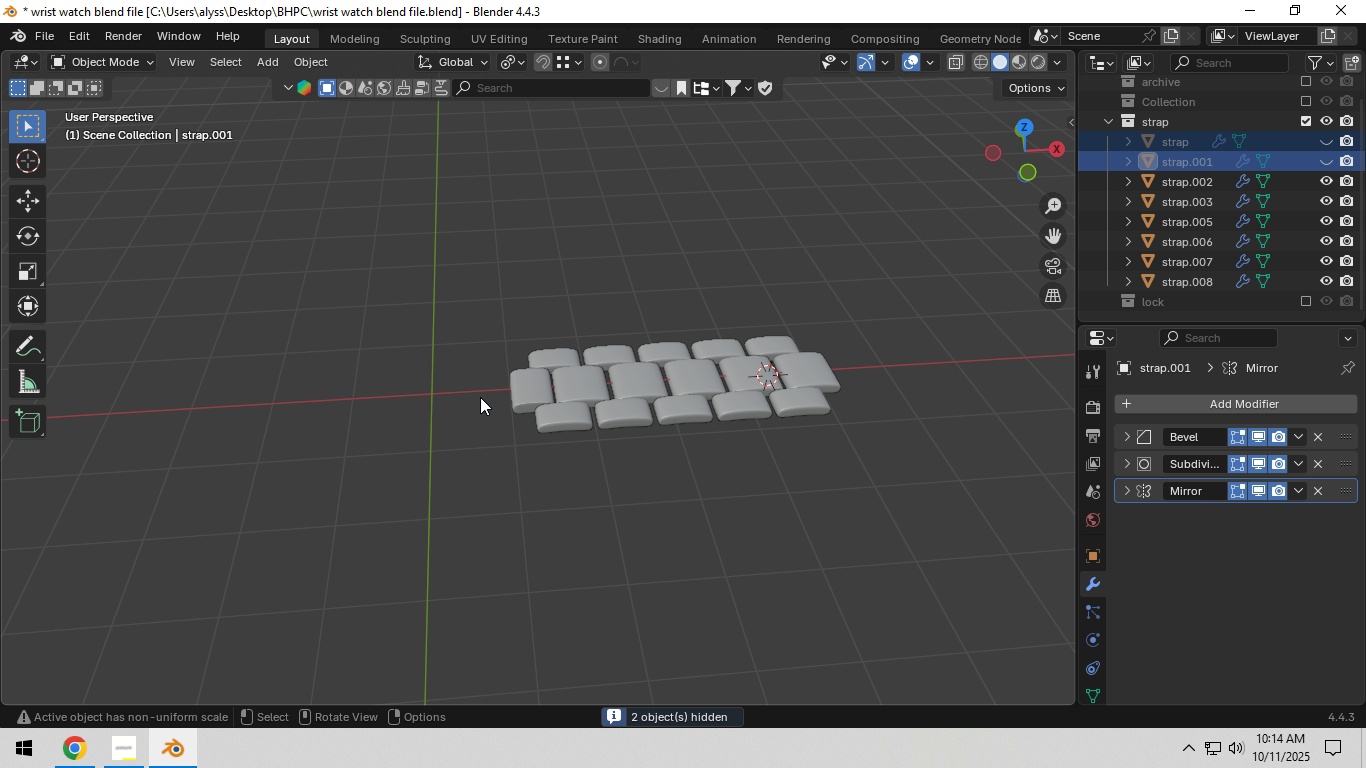 
key(Control+S)
 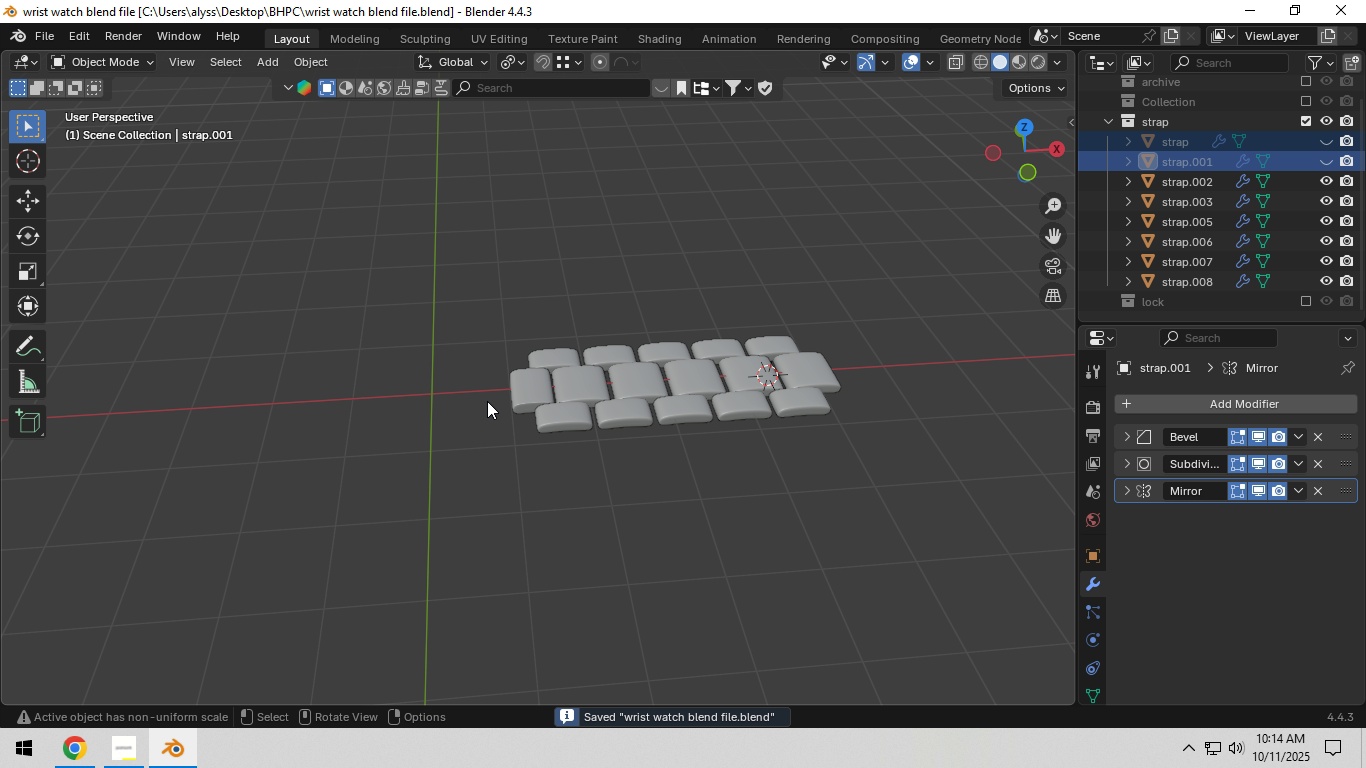 
hold_key(key=ShiftLeft, duration=0.32)
 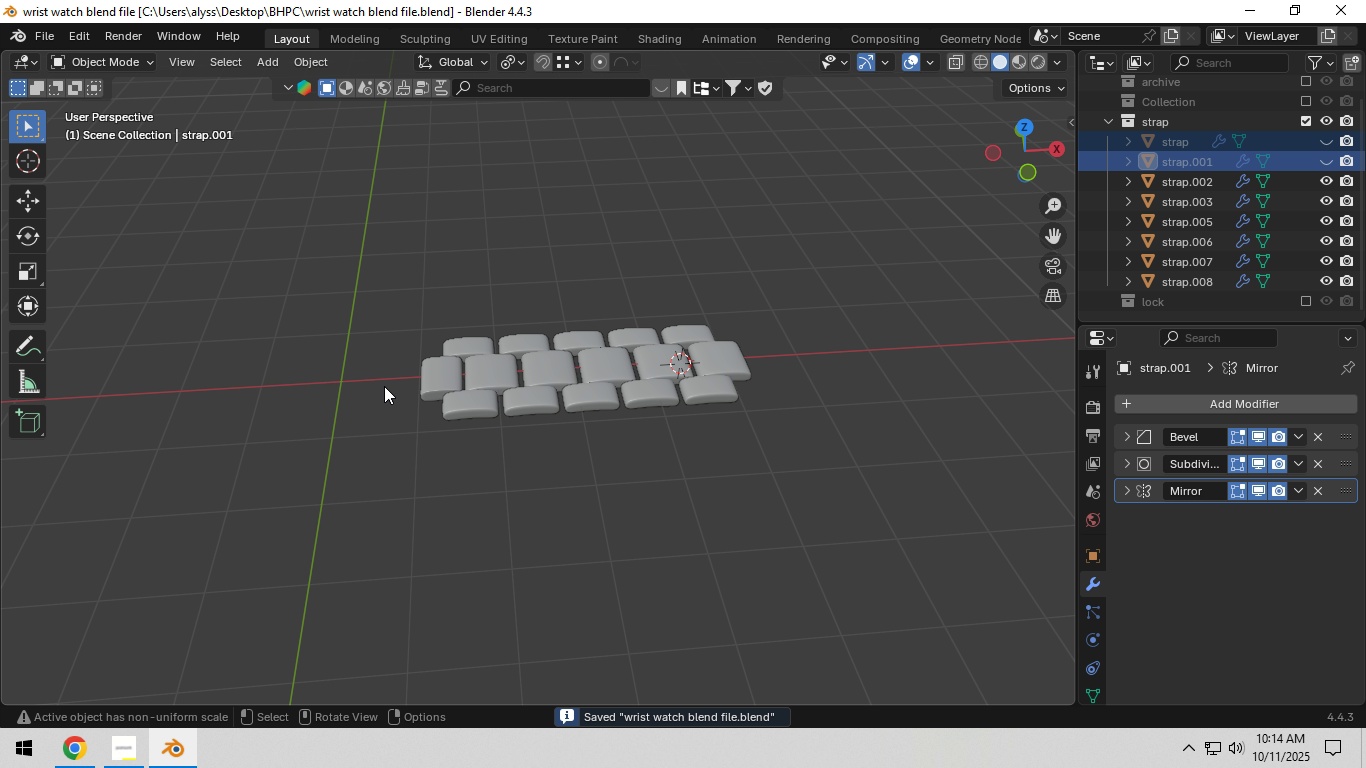 
scroll: coordinate [384, 386], scroll_direction: up, amount: 4.0
 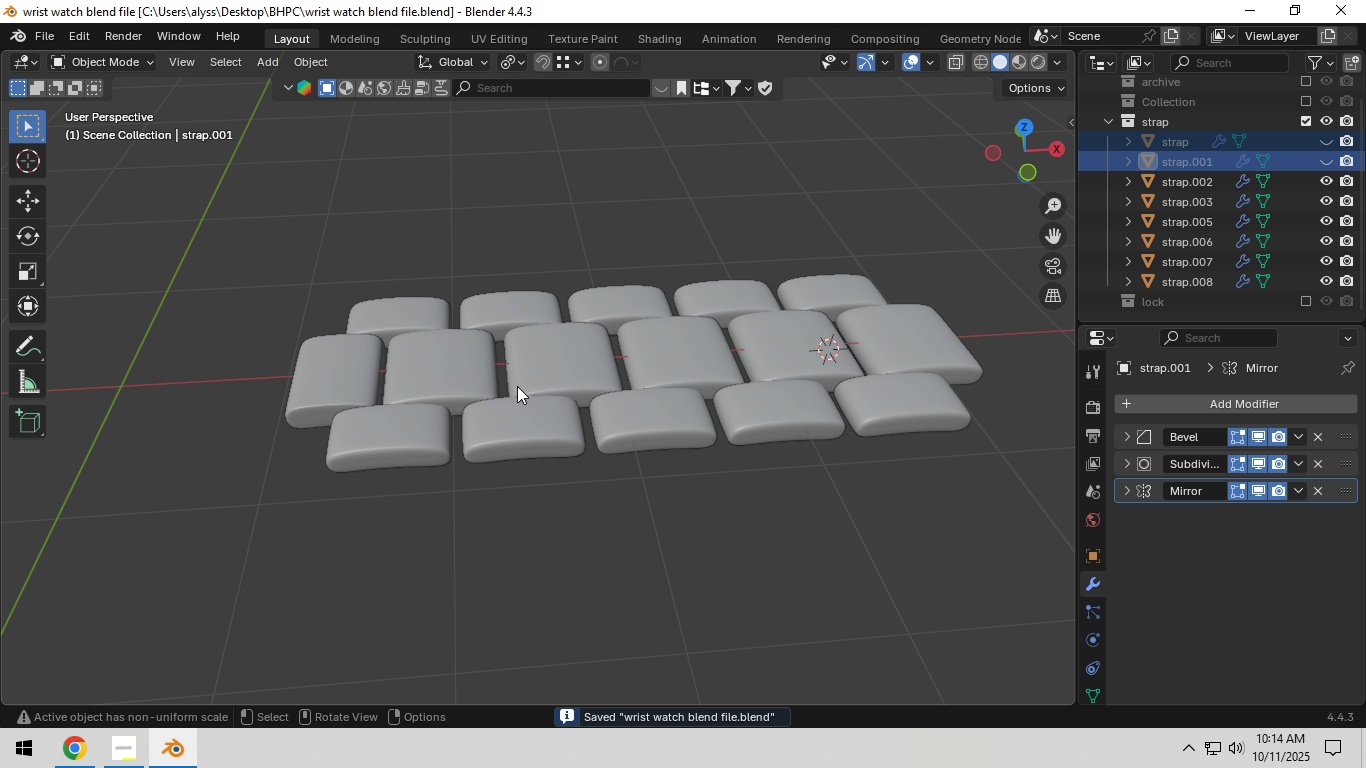 
hold_key(key=ShiftLeft, duration=0.41)
 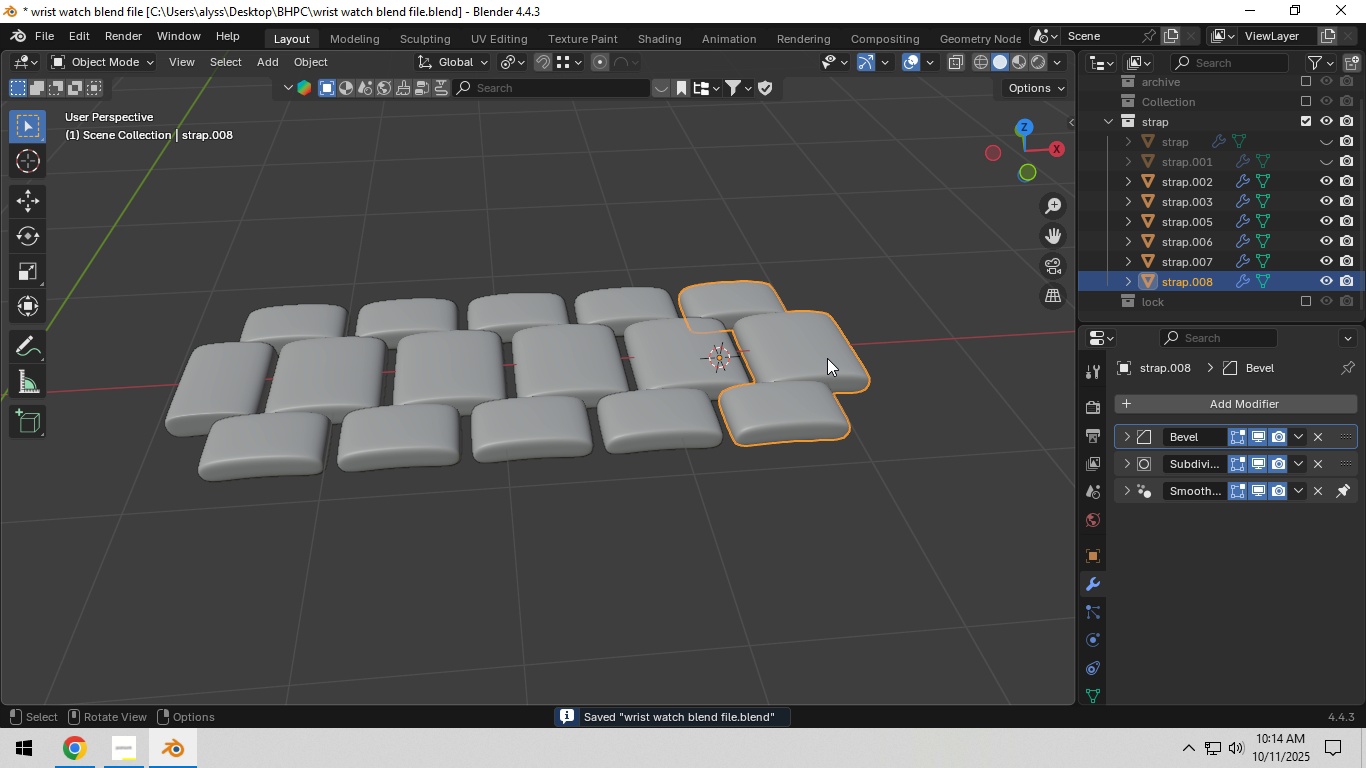 
left_click([827, 358])
 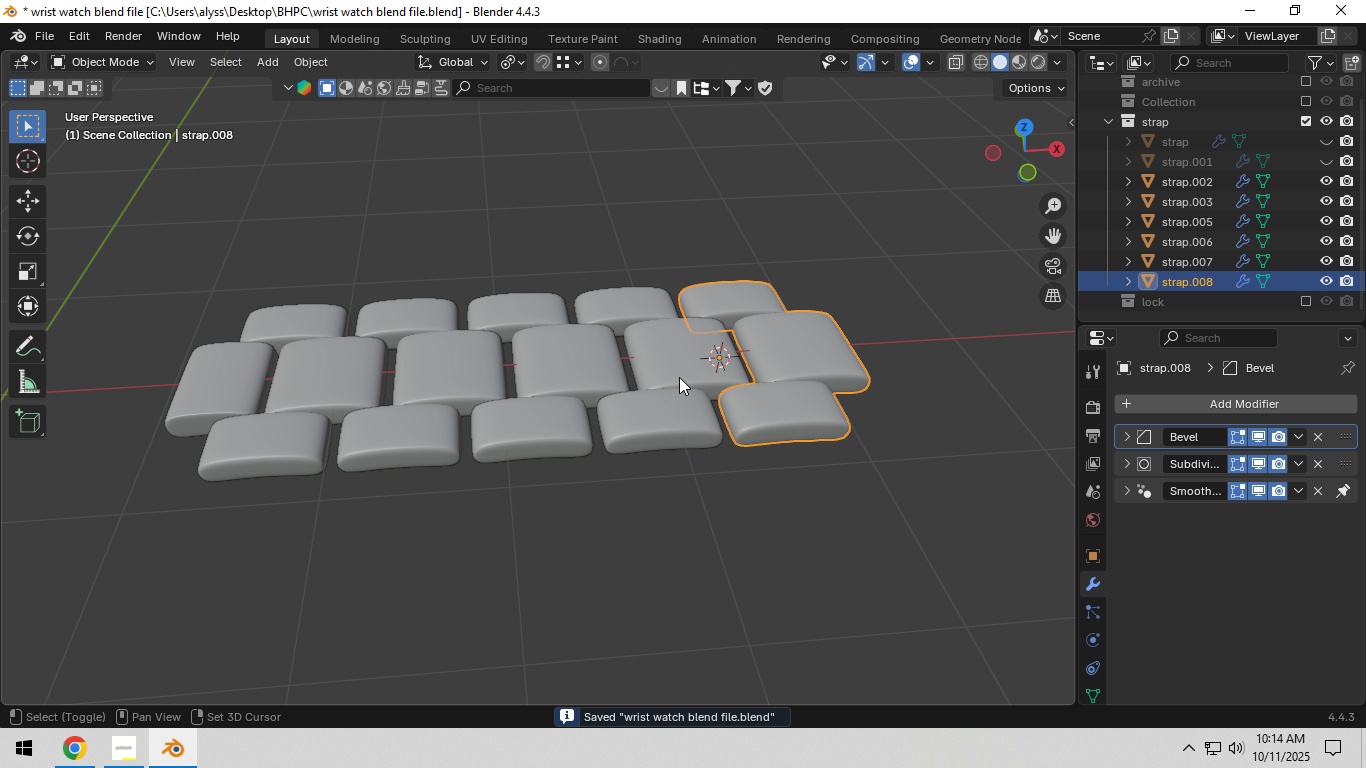 
hold_key(key=ShiftLeft, duration=0.91)
 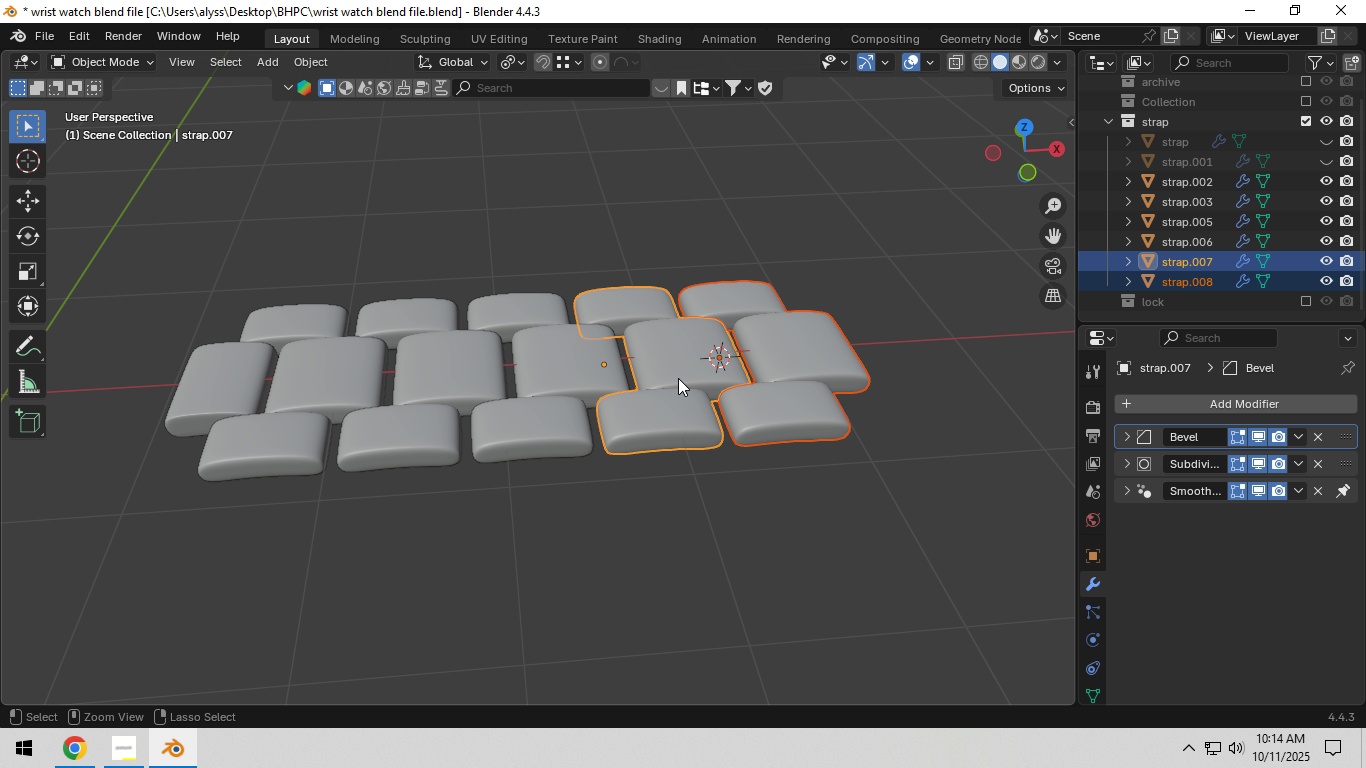 
key(Control+ControlRight)
 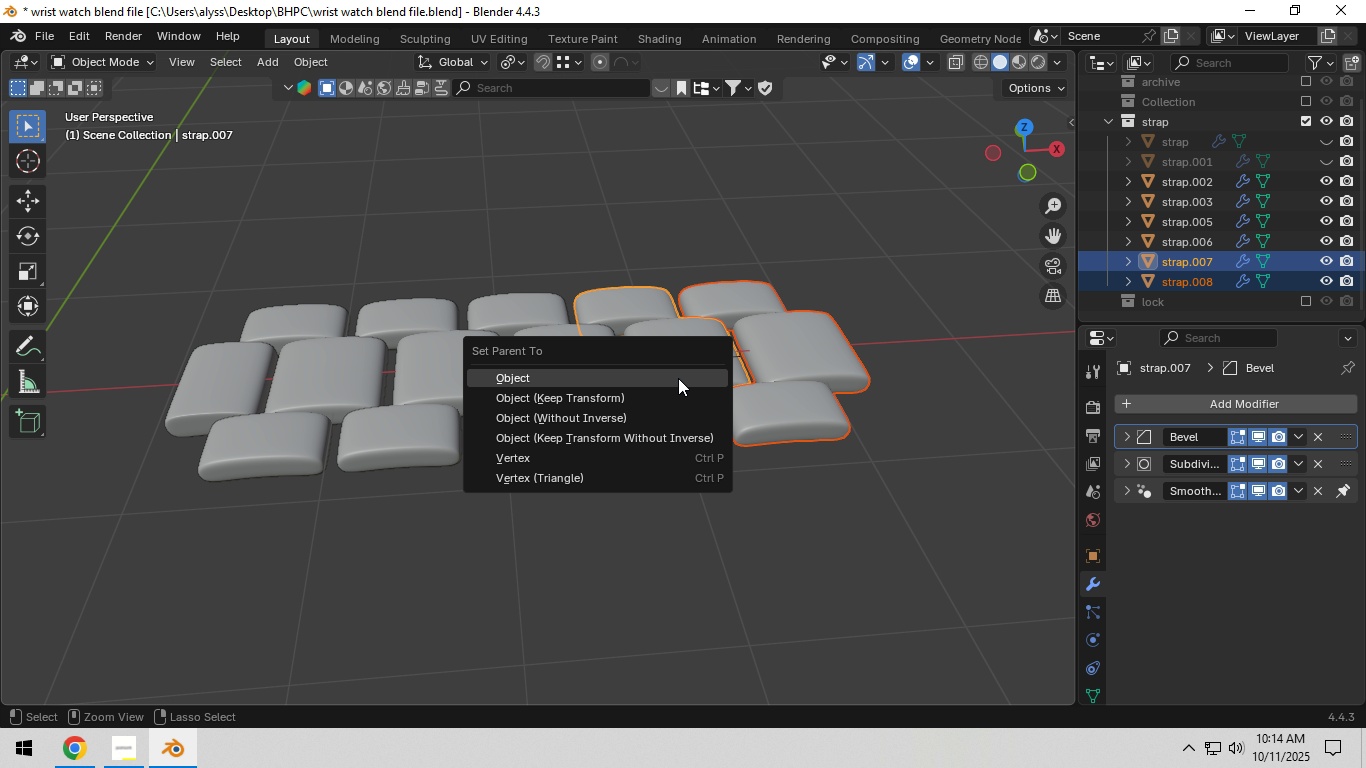 
key(Control+P)
 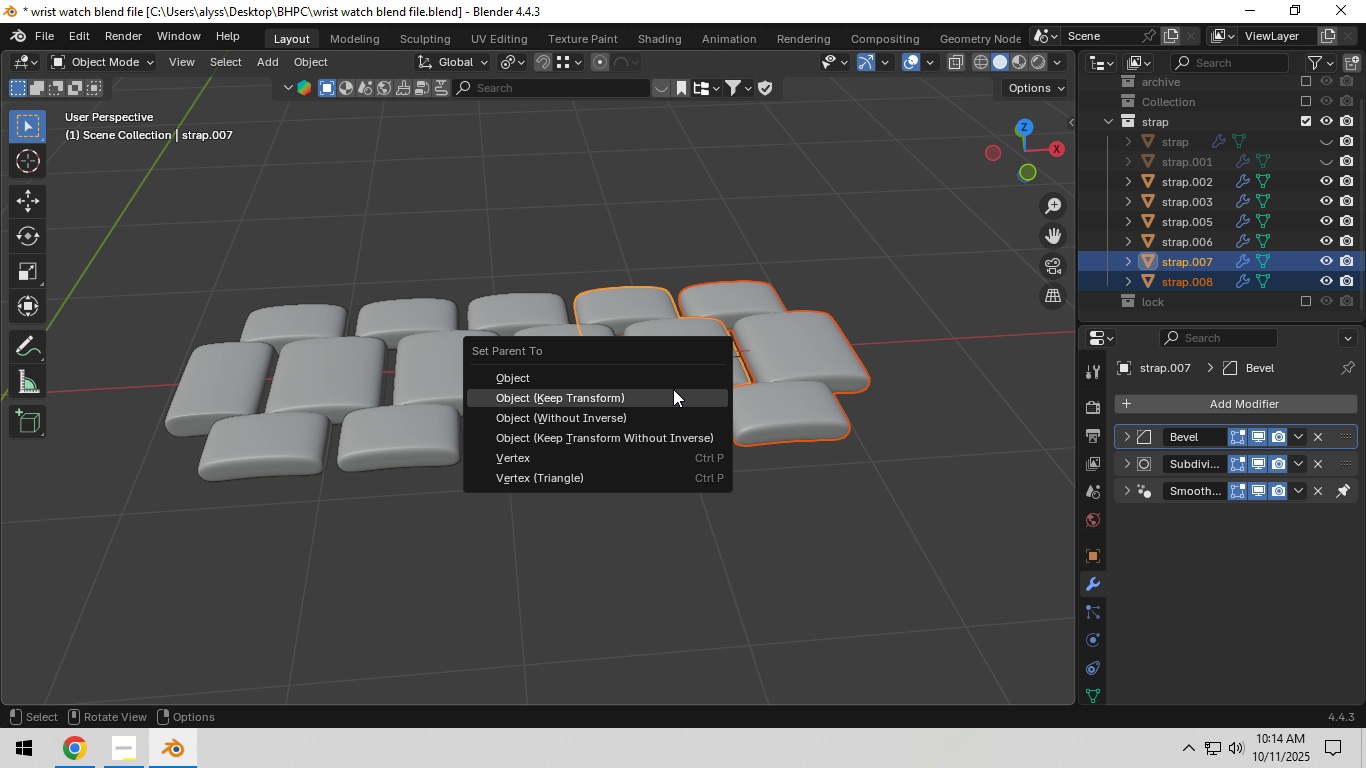 
left_click([673, 389])
 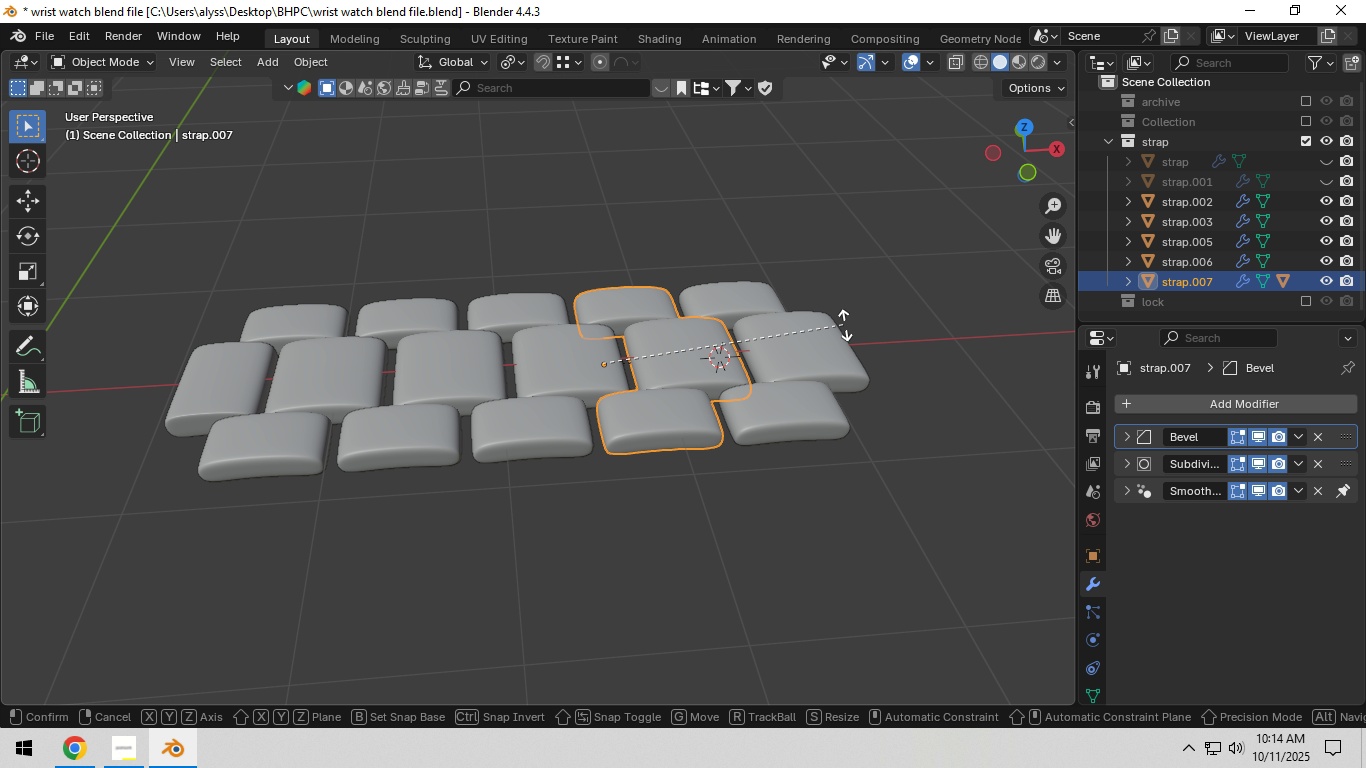 
type(ry)
 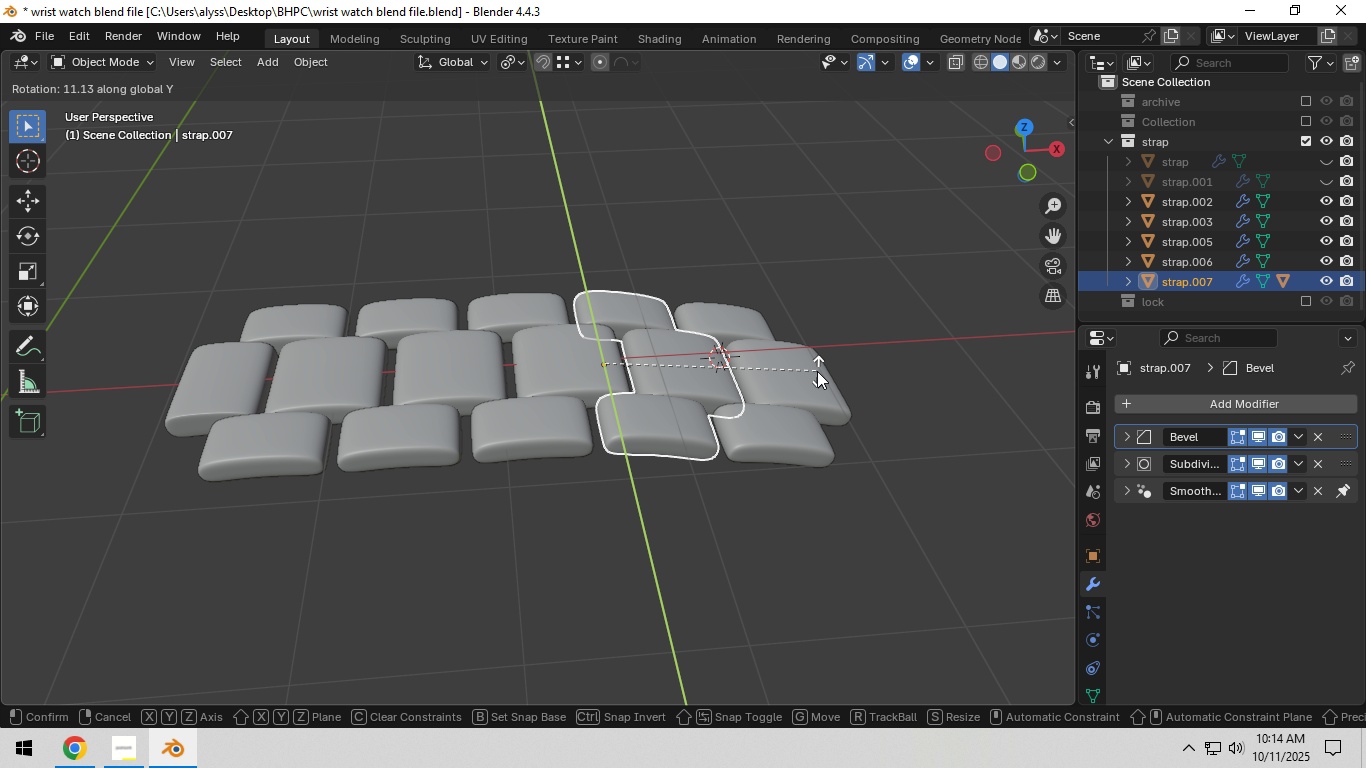 
left_click([817, 371])
 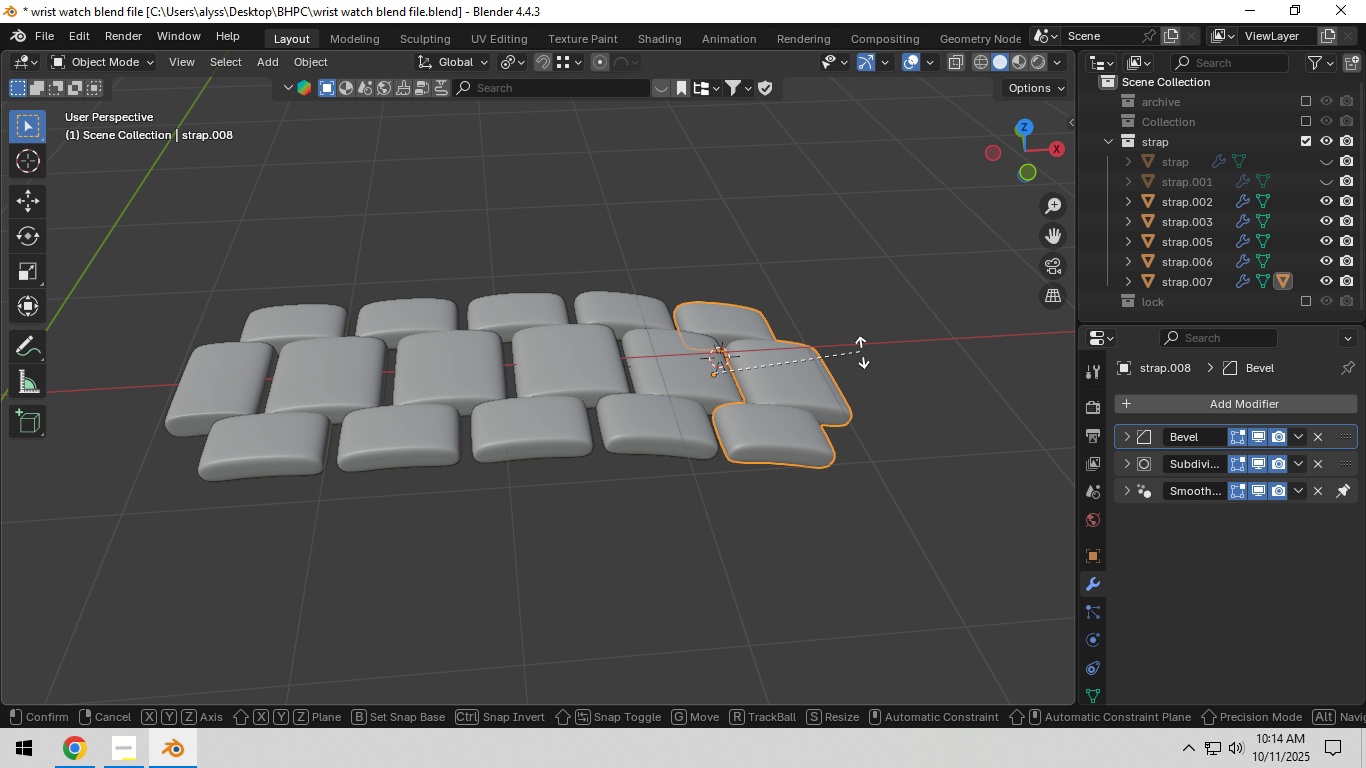 
type(ry)
 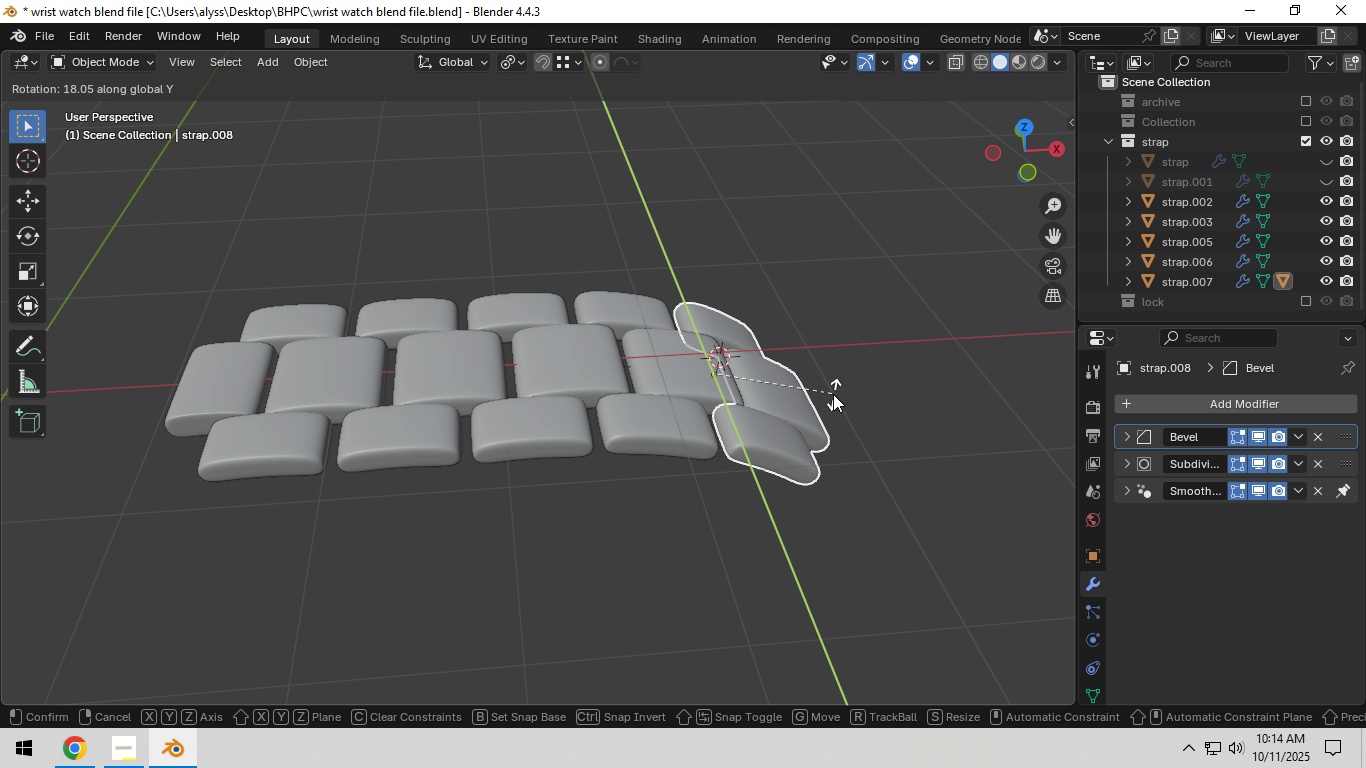 
right_click([833, 394])
 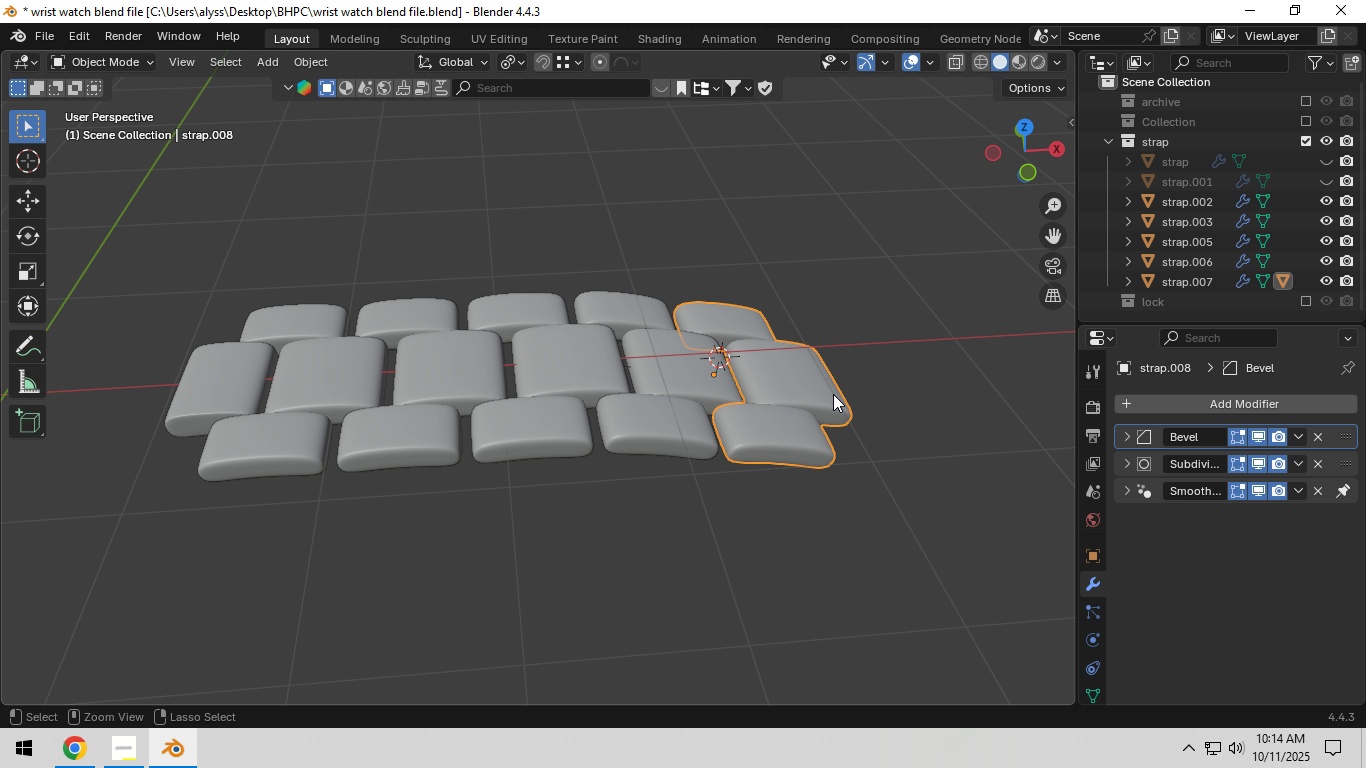 
key(Control+Z)
 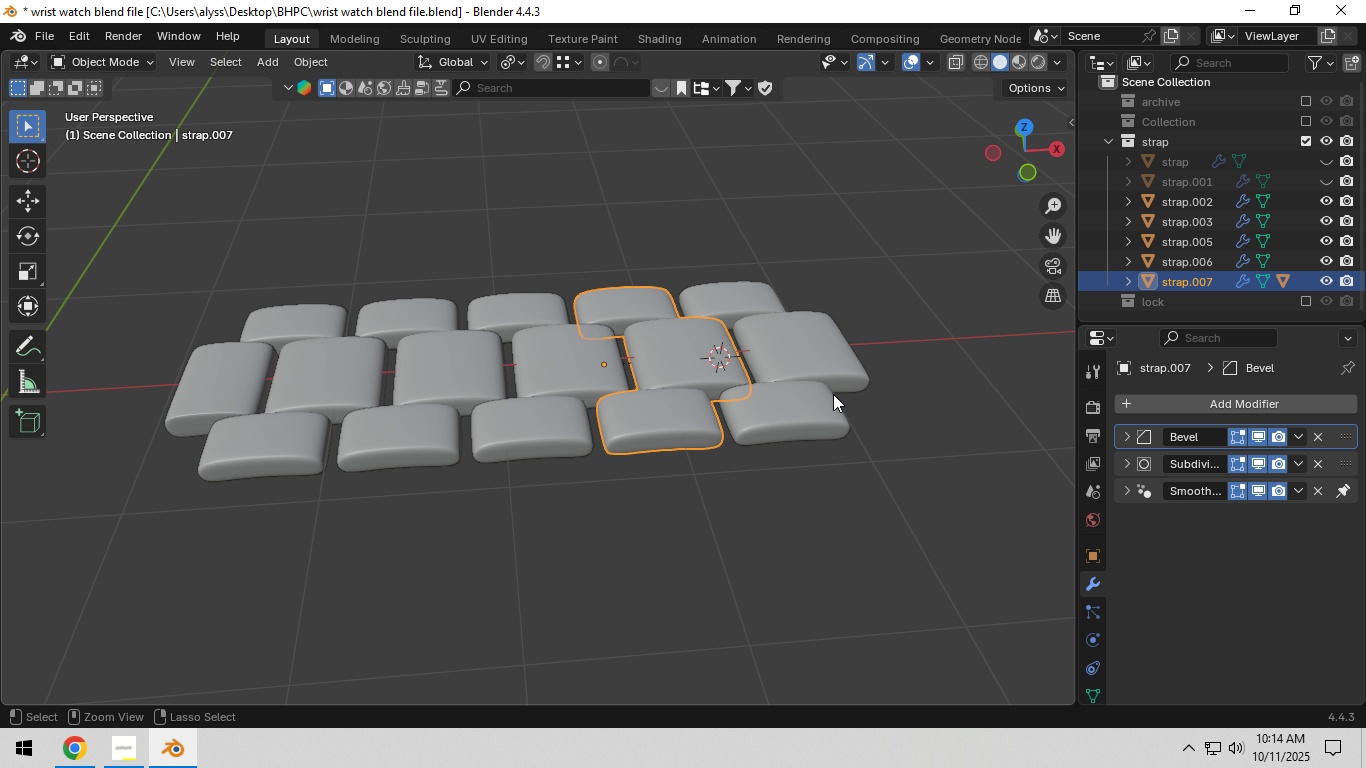 
key(Control+Z)
 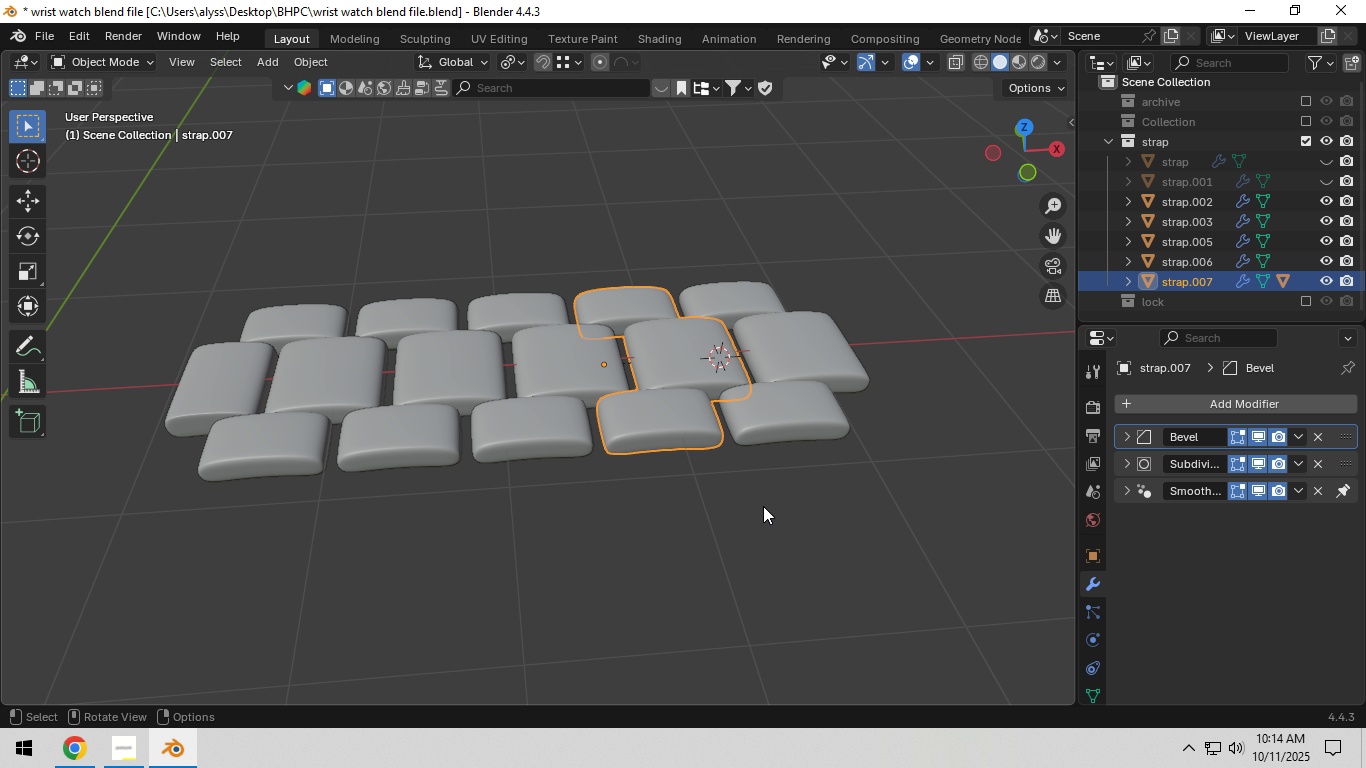 
hold_key(key=ShiftLeft, duration=0.38)
 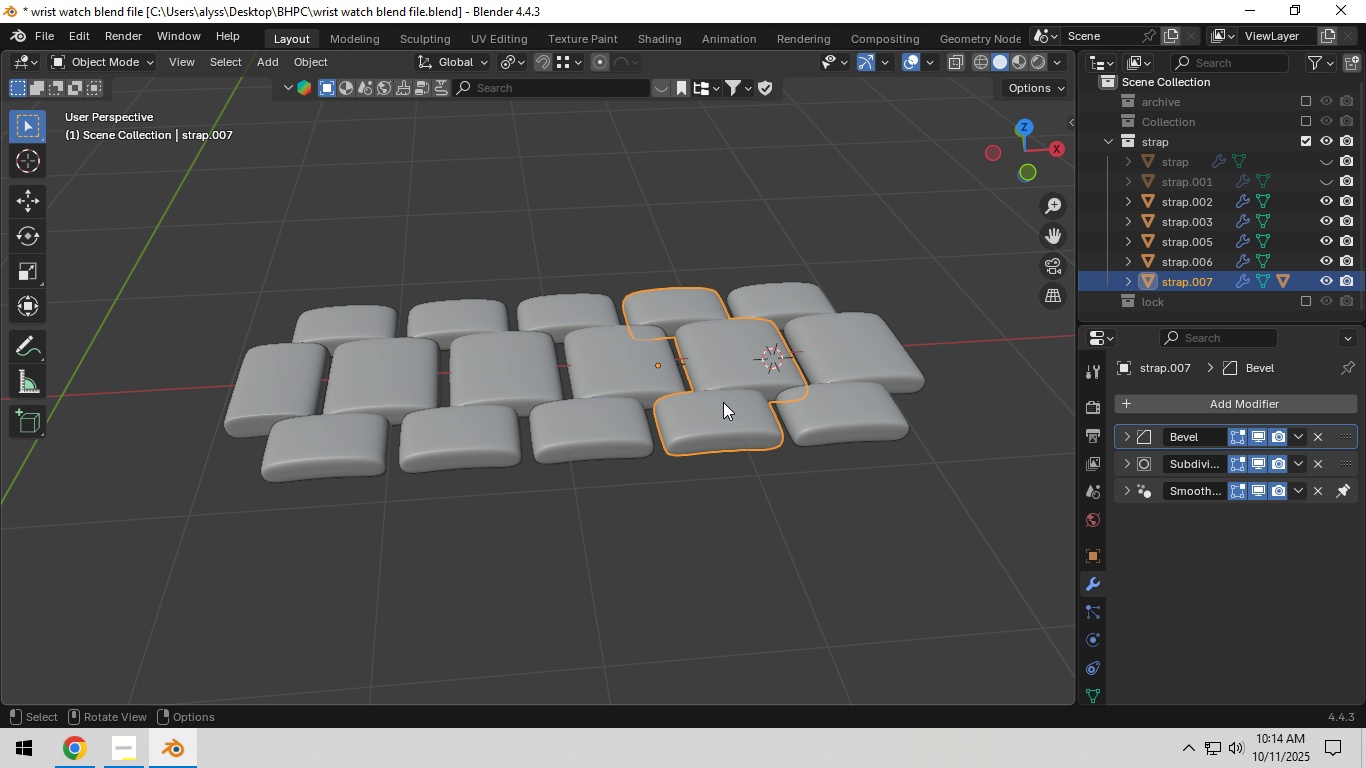 
left_click([730, 400])
 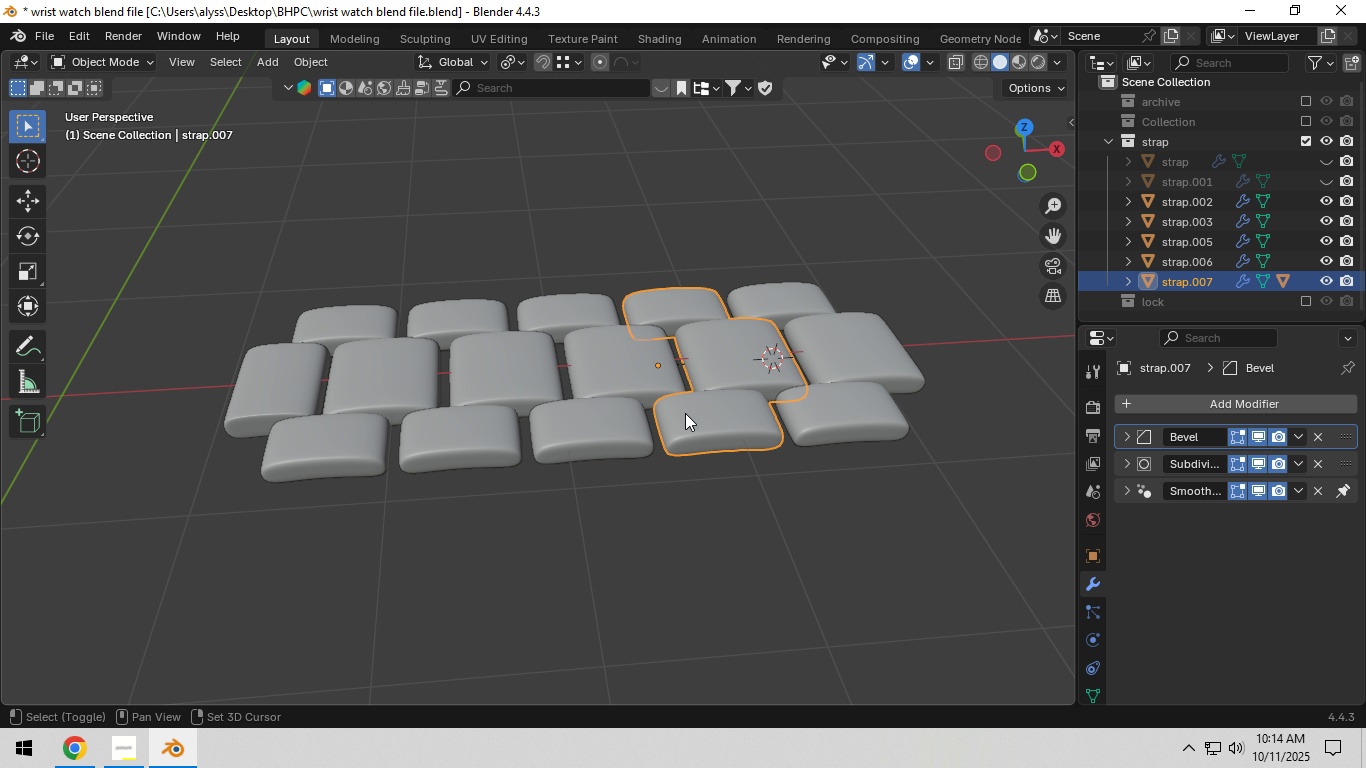 
hold_key(key=ShiftLeft, duration=0.47)
double_click([609, 417])
 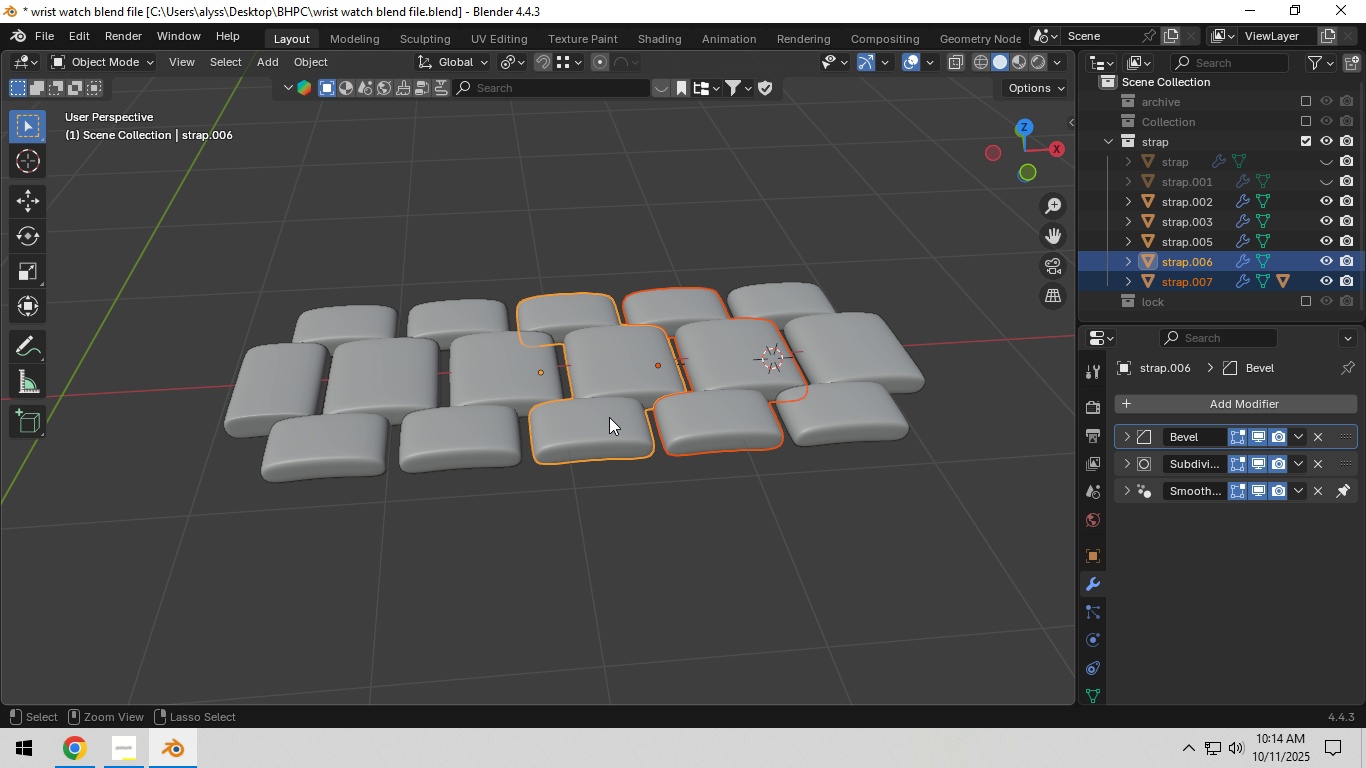 
key(Control+ControlRight)
 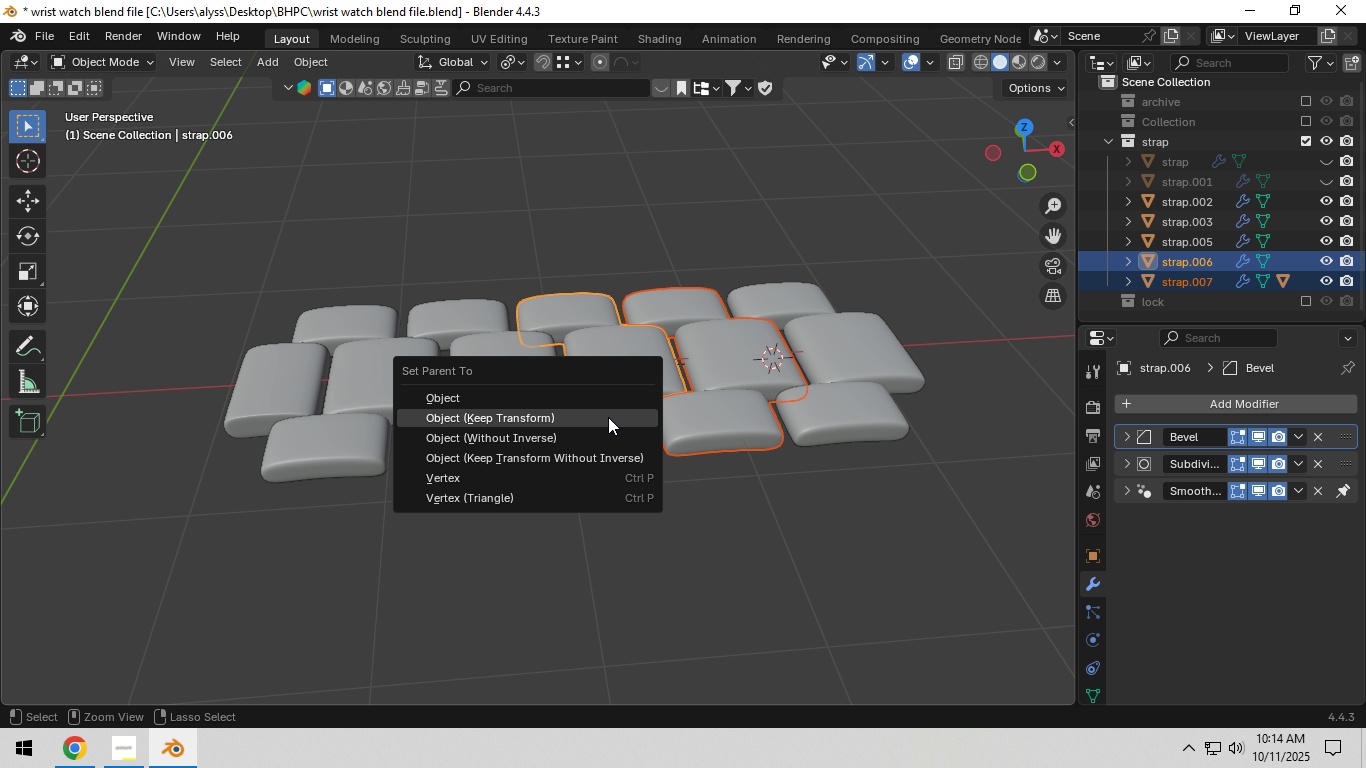 
key(Control+P)
 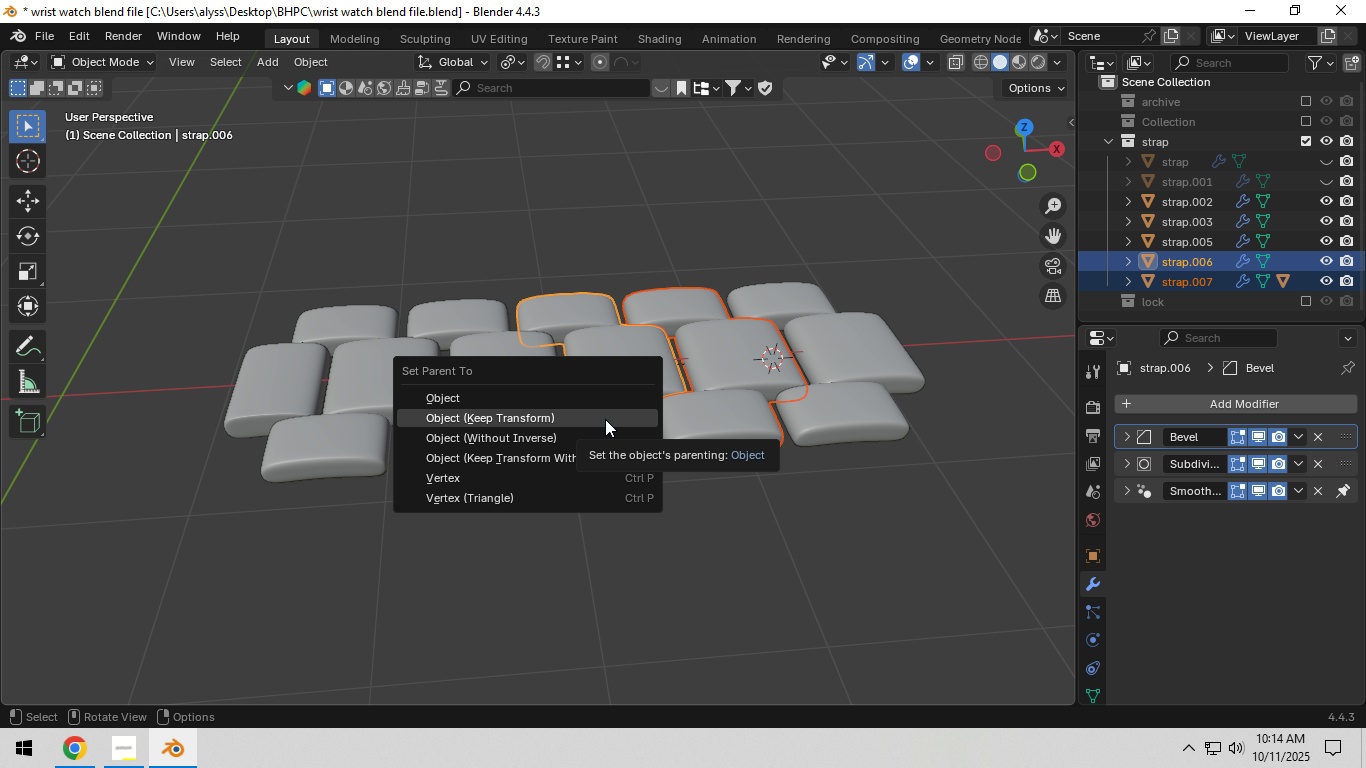 
left_click([605, 419])
 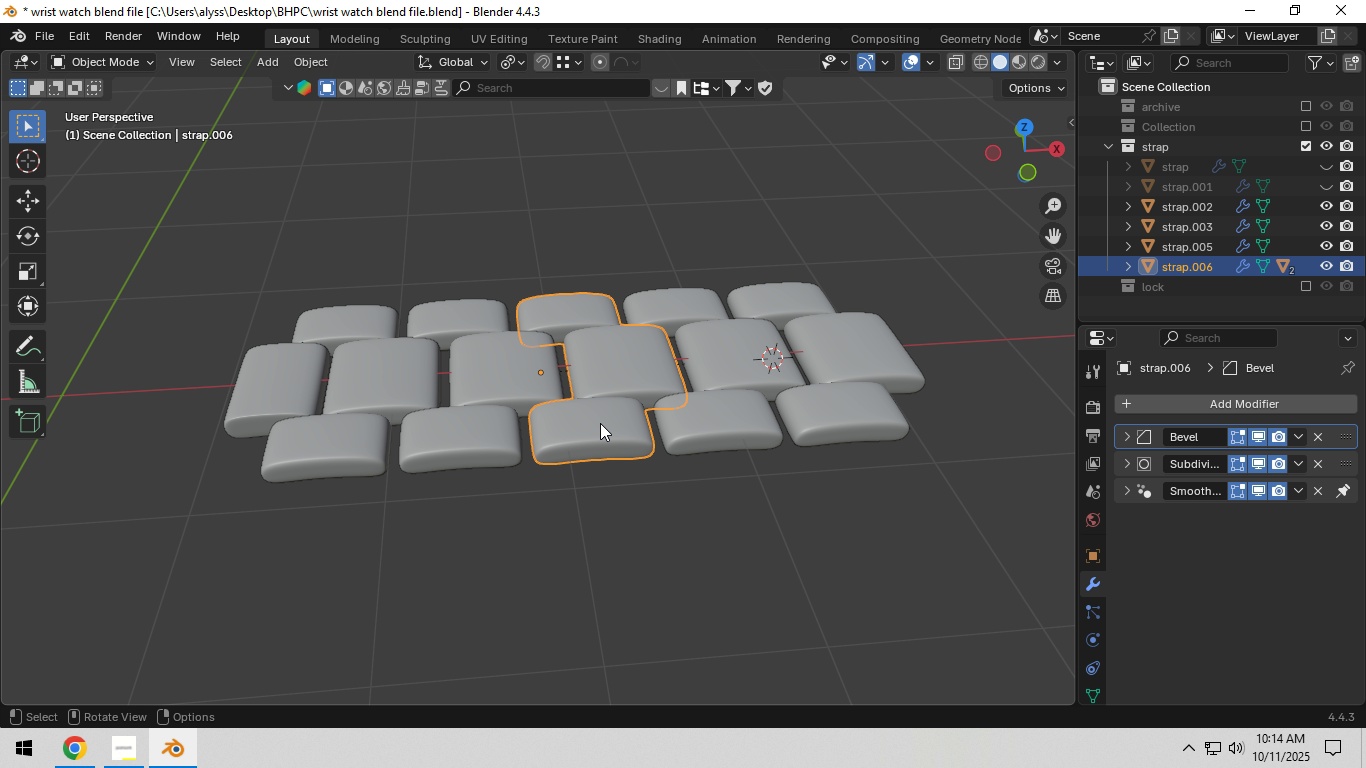 
left_click([601, 423])
 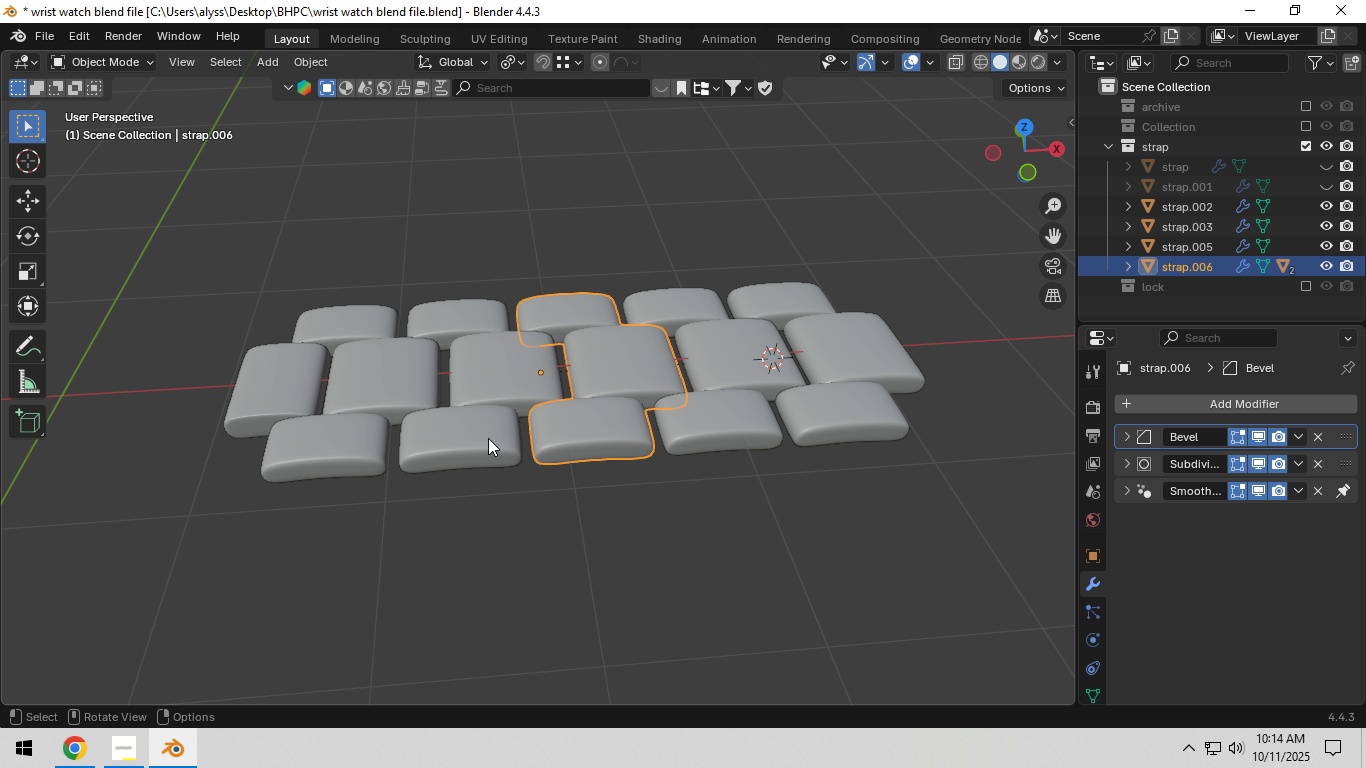 
hold_key(key=ShiftRight, duration=0.38)
left_click([488, 436])
 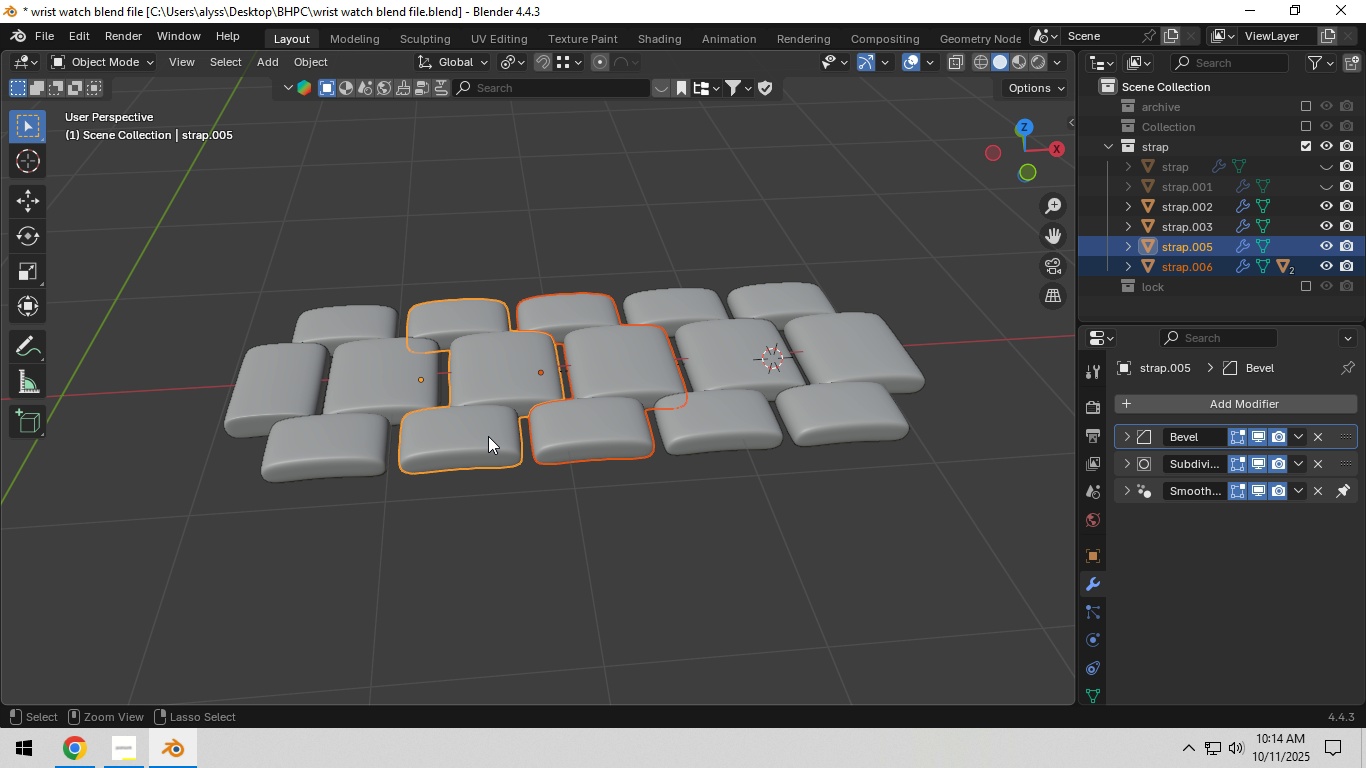 
key(Control+ControlRight)
 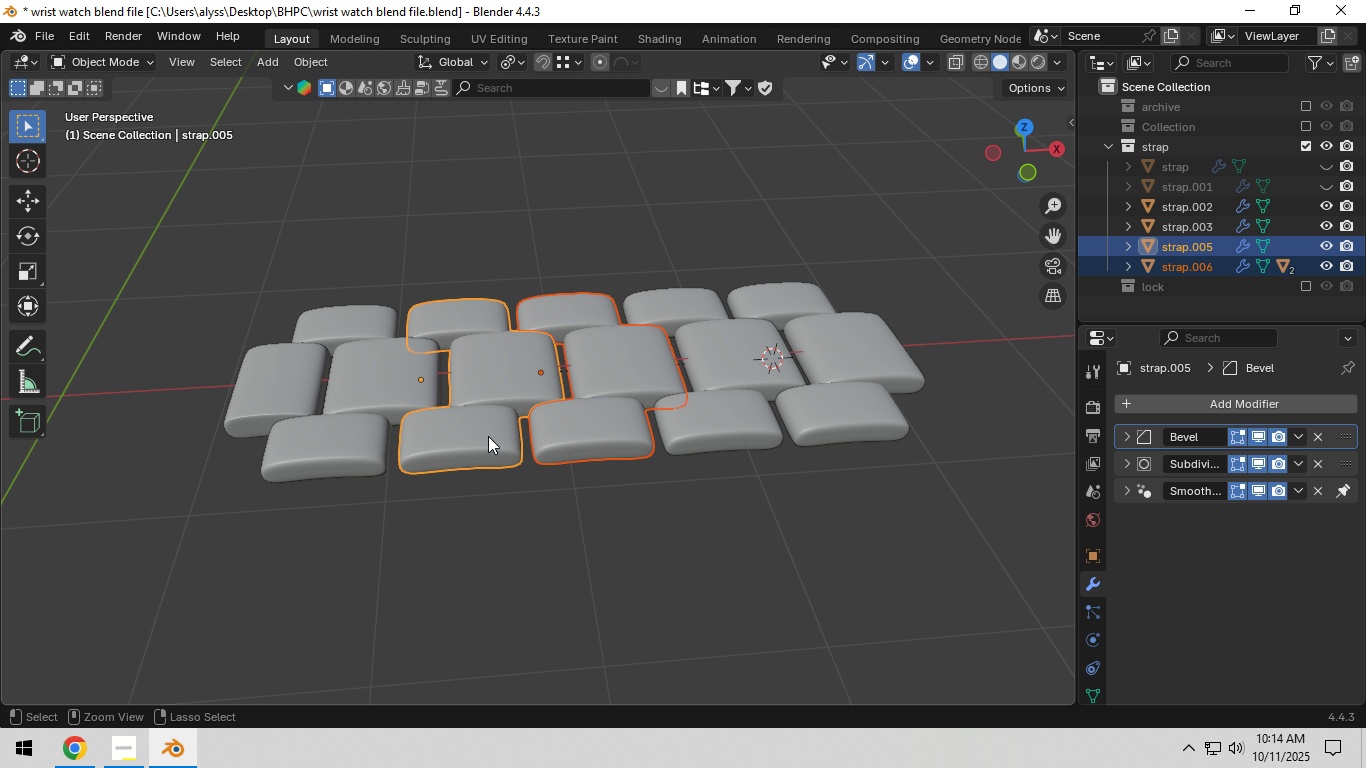 
key(Control+ControlRight)
 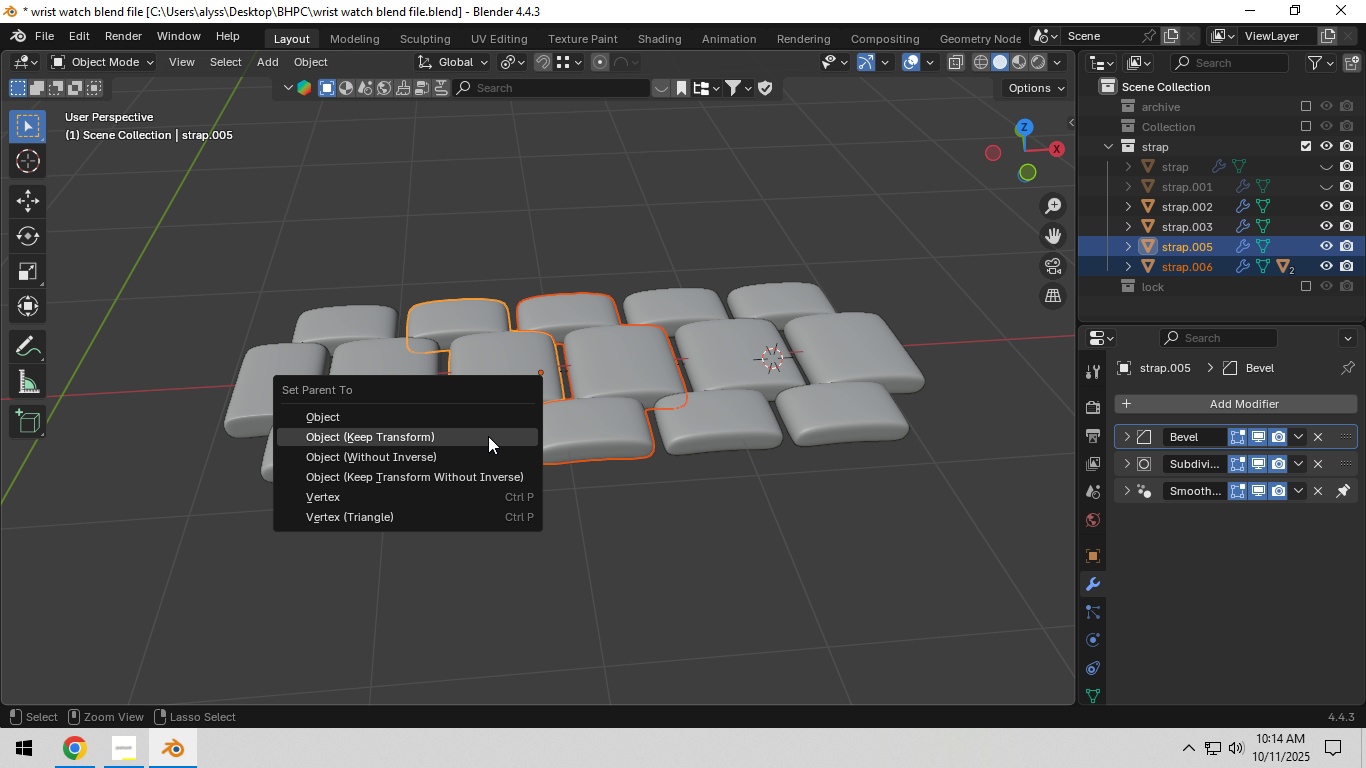 
key(Control+P)
 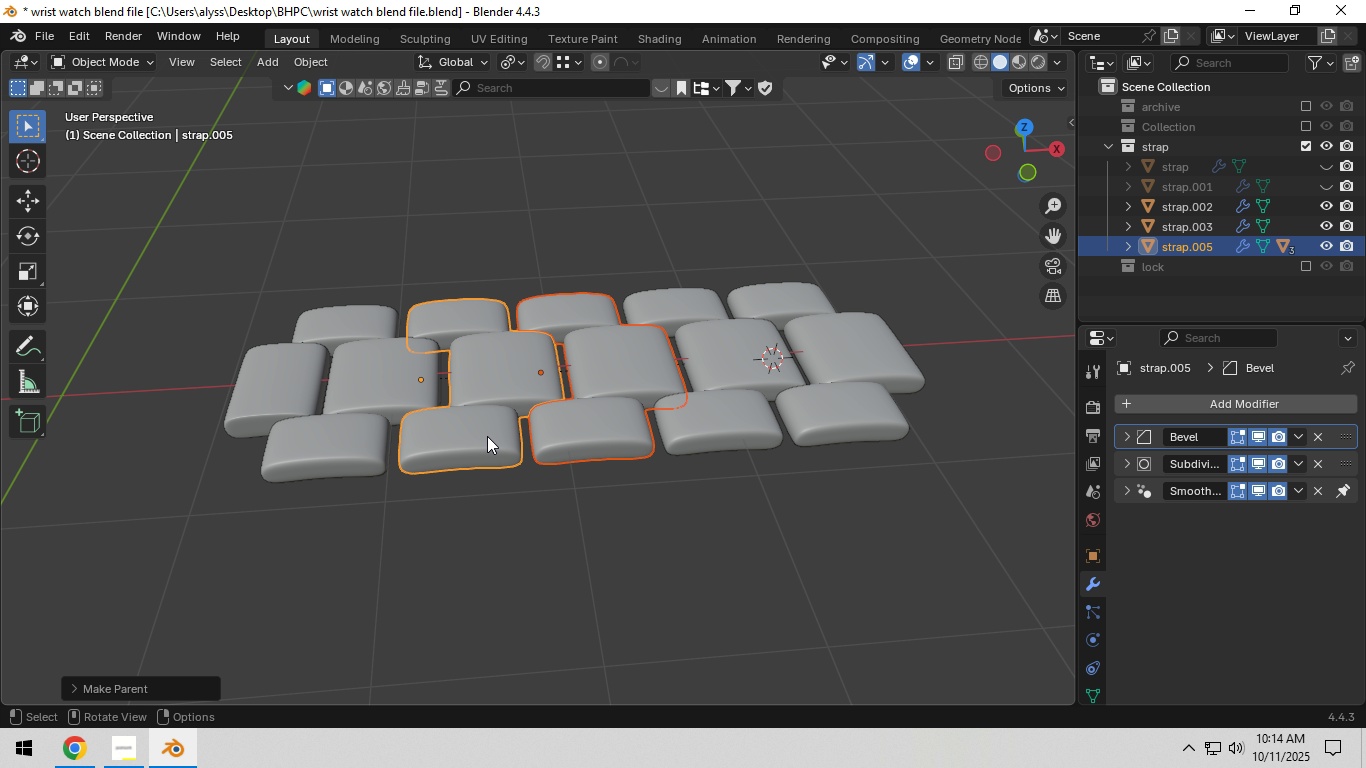 
double_click([487, 436])
 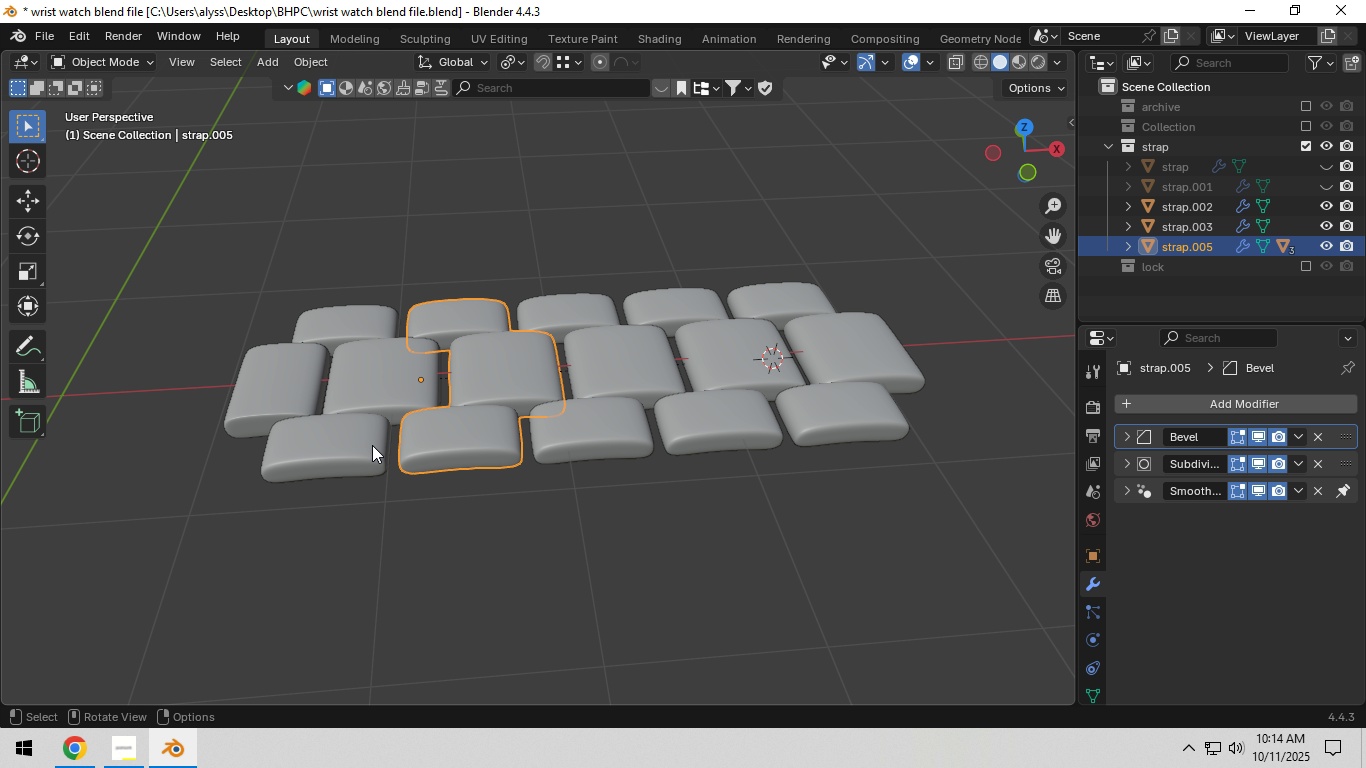 
hold_key(key=ShiftRight, duration=0.52)
 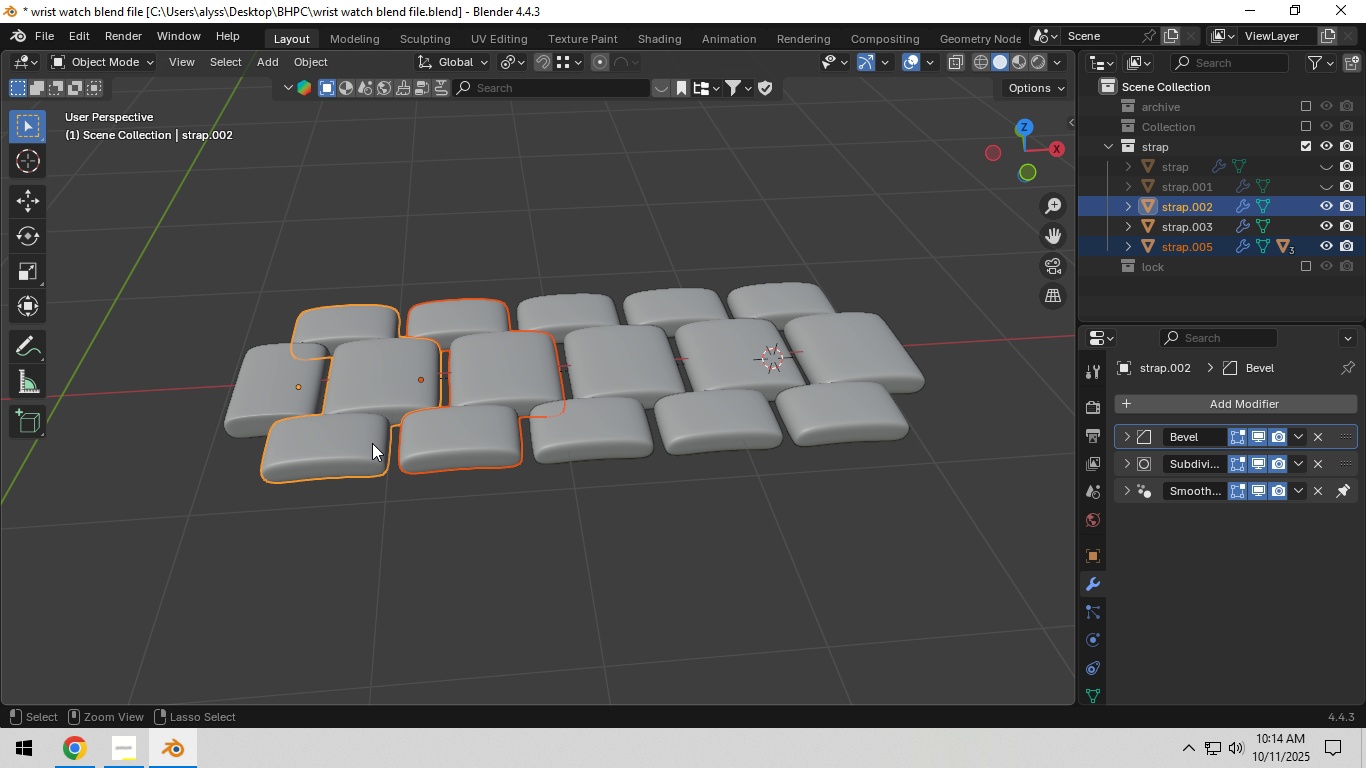 
key(Control+P)
 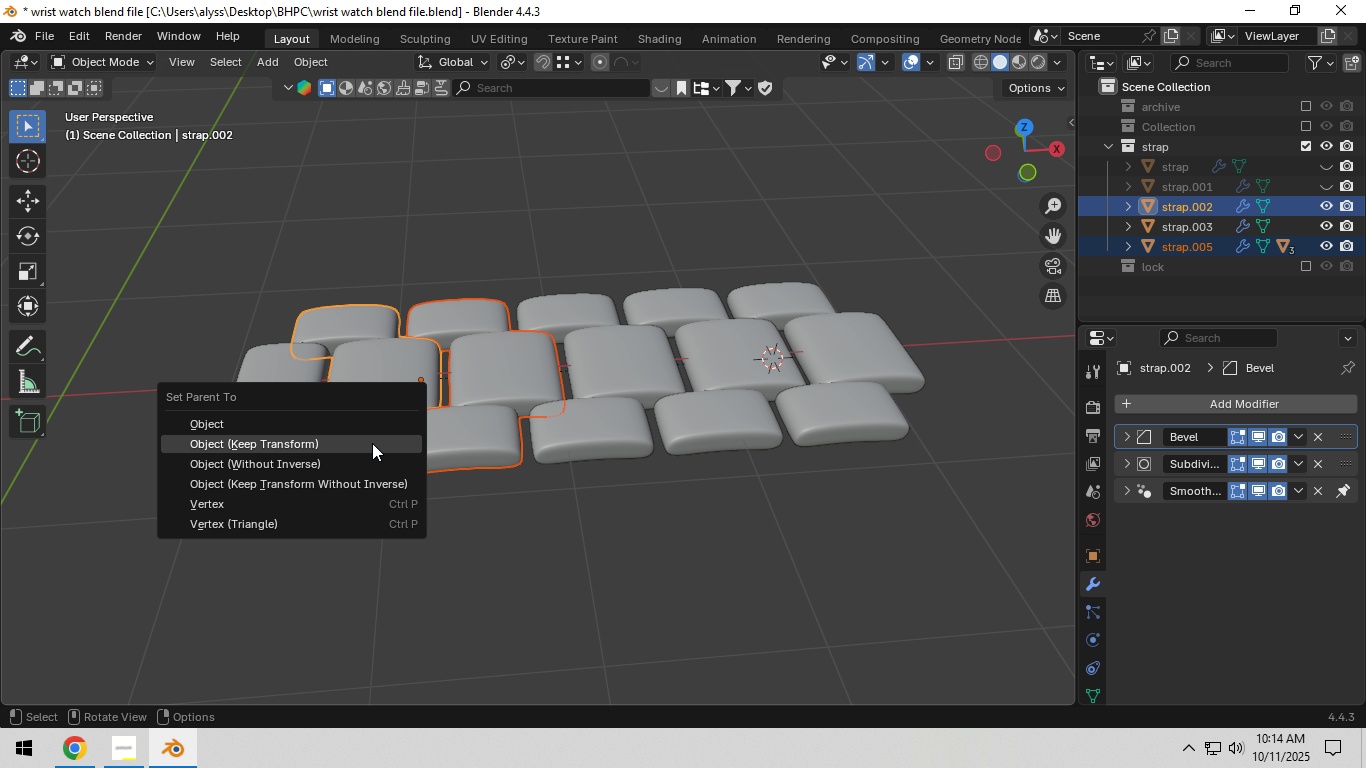 
left_click([372, 443])
 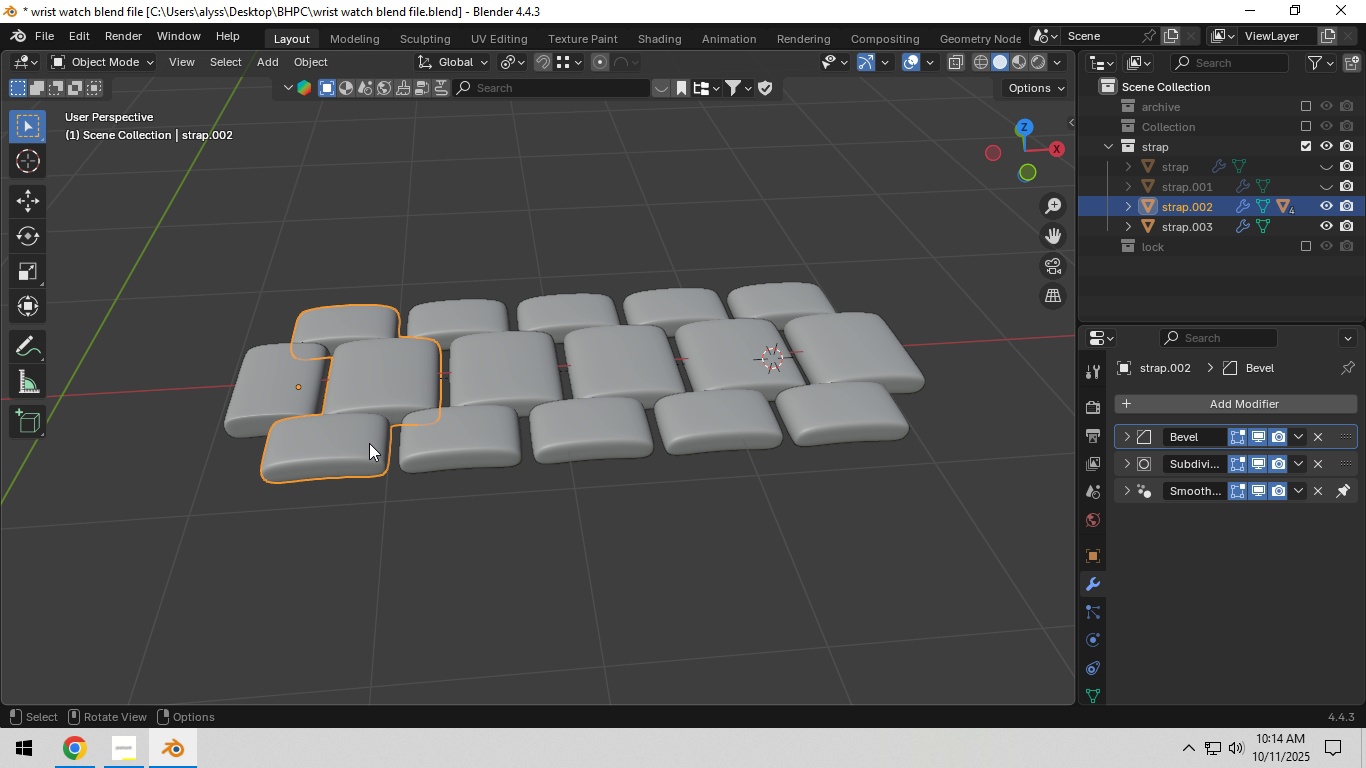 
hold_key(key=P, duration=0.49)
 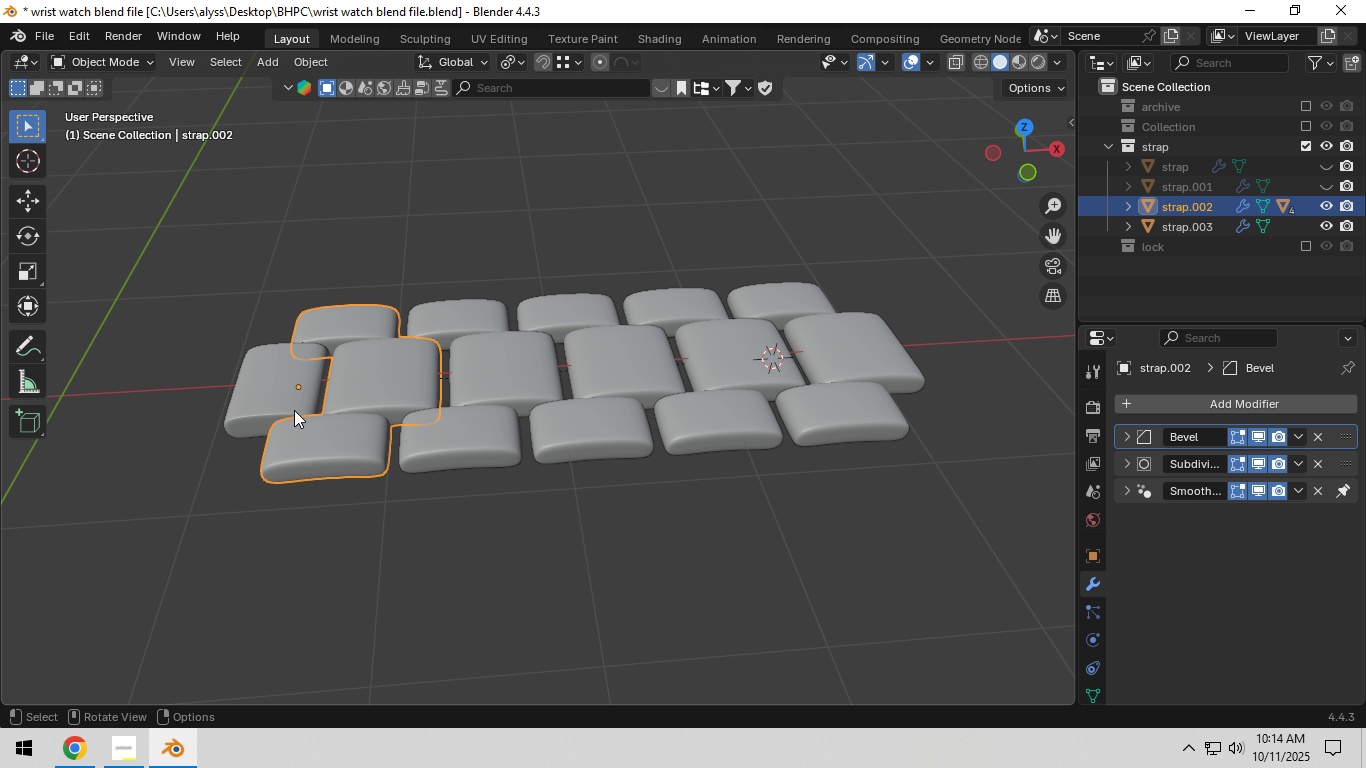 
hold_key(key=ShiftRight, duration=0.54)
 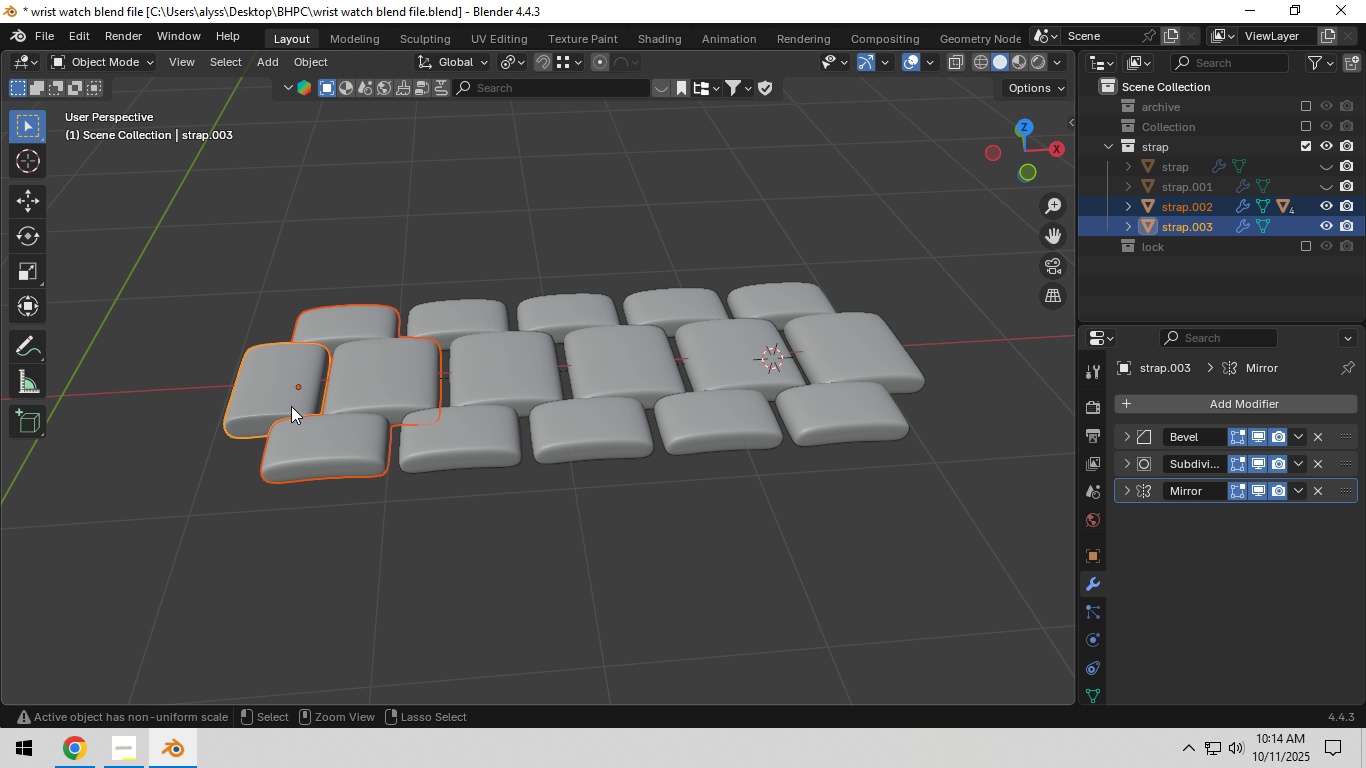 
key(Control+P)
 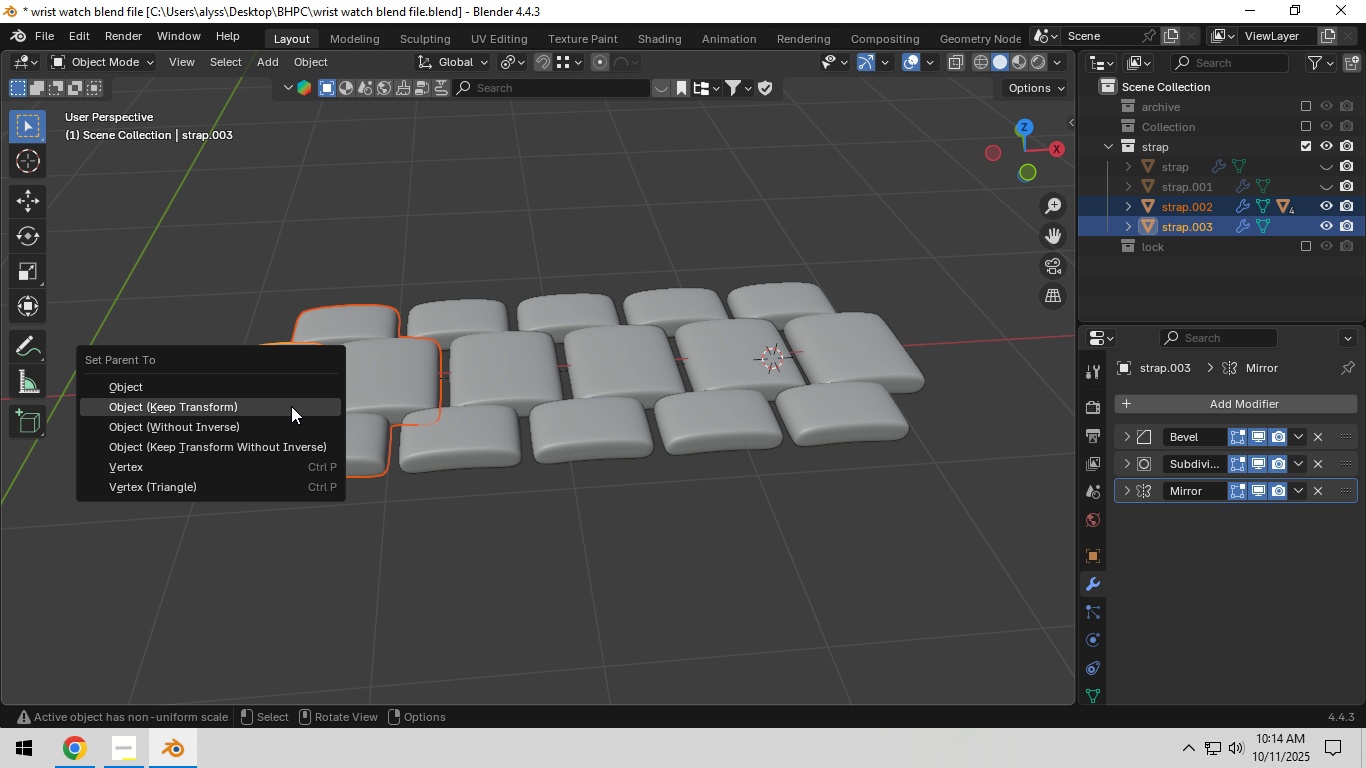 
left_click([291, 406])
 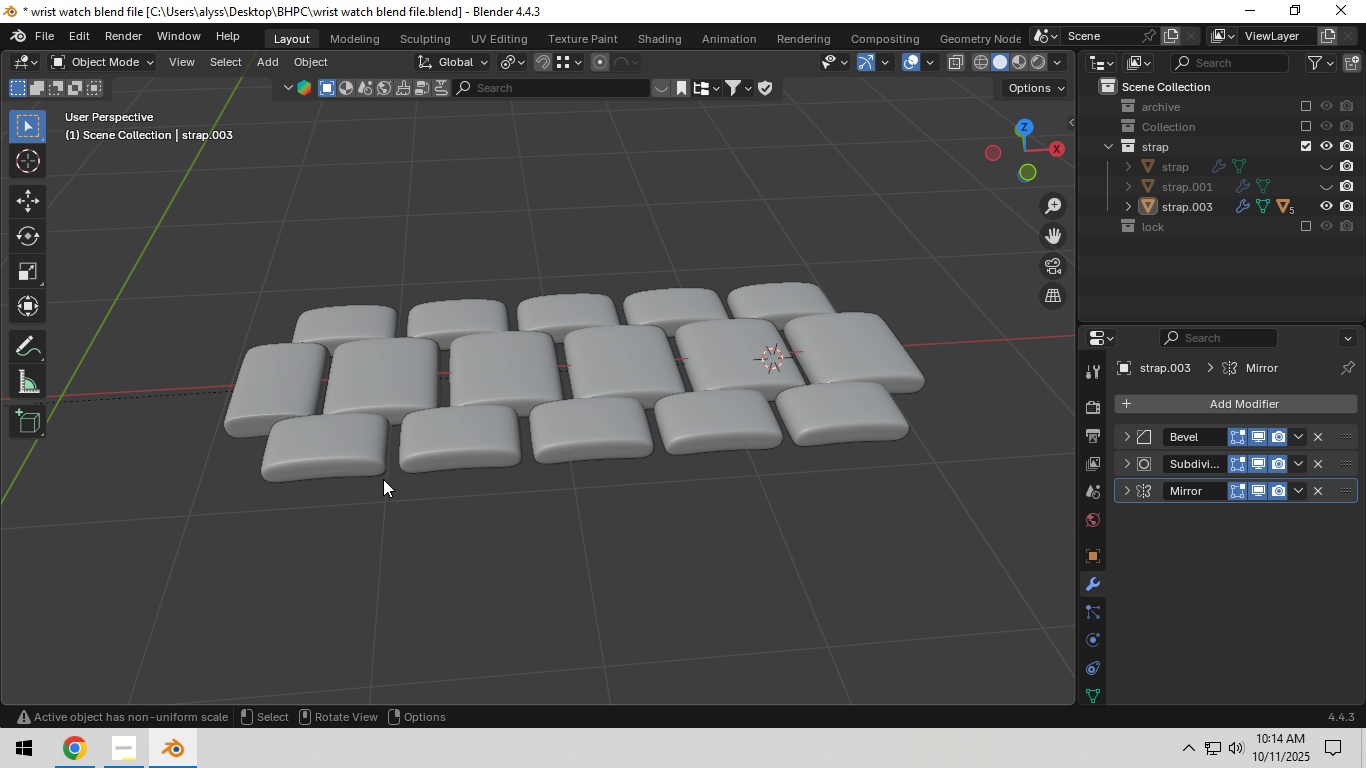 
left_click([339, 450])
 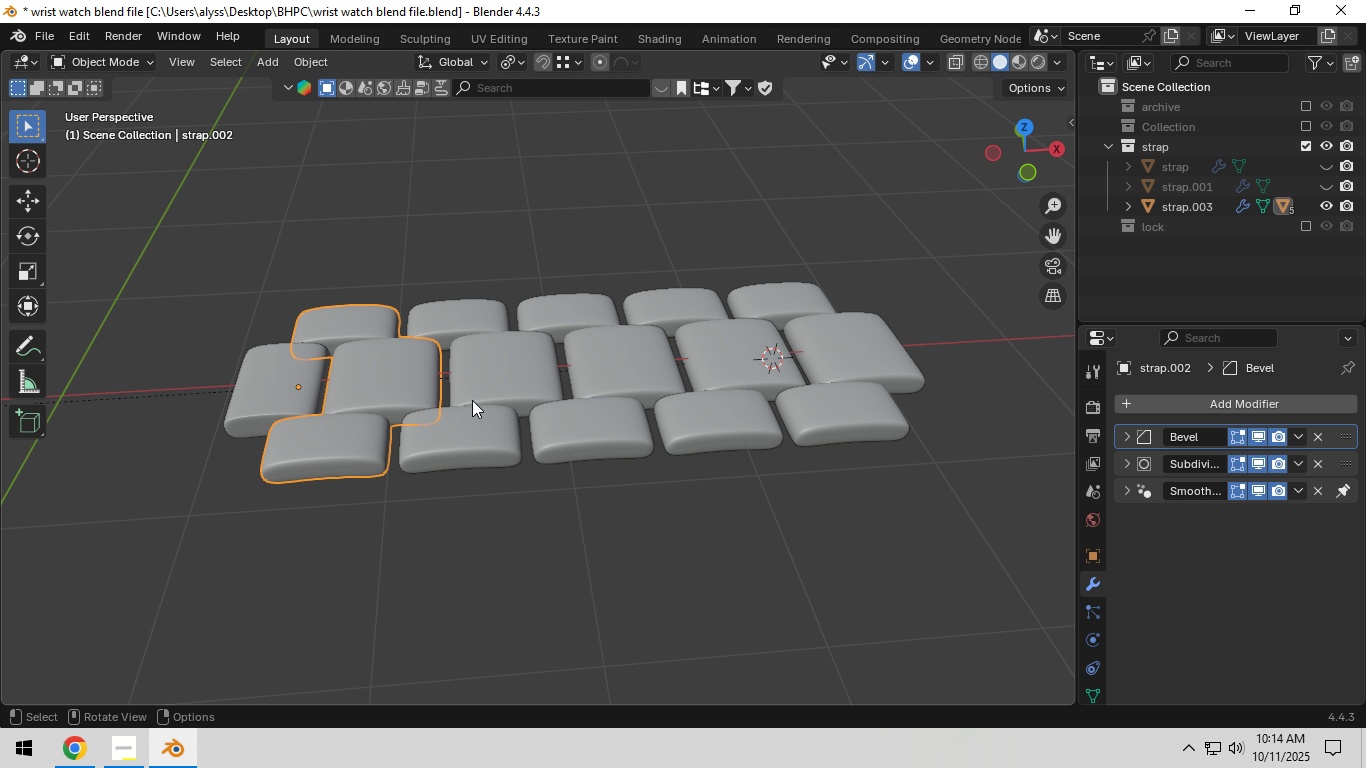 
key(R)
 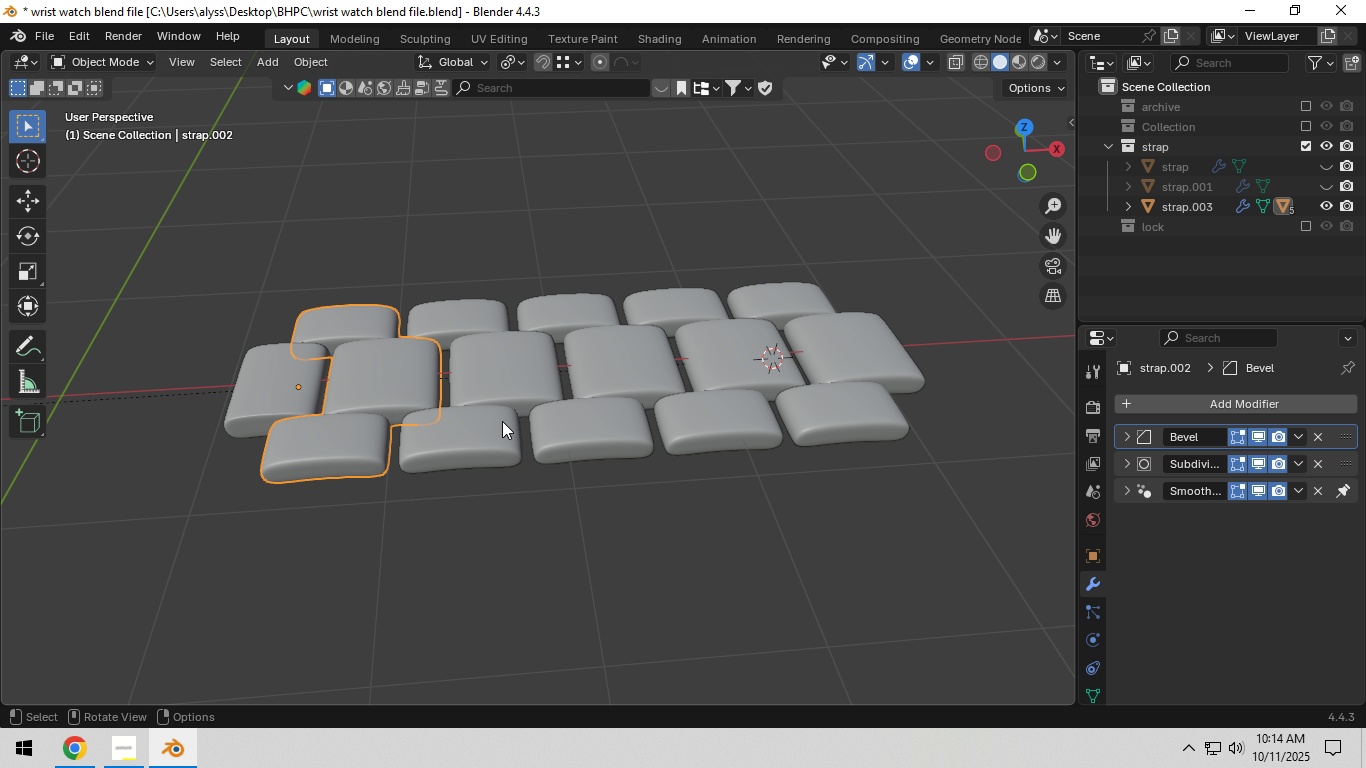 
right_click([502, 421])
 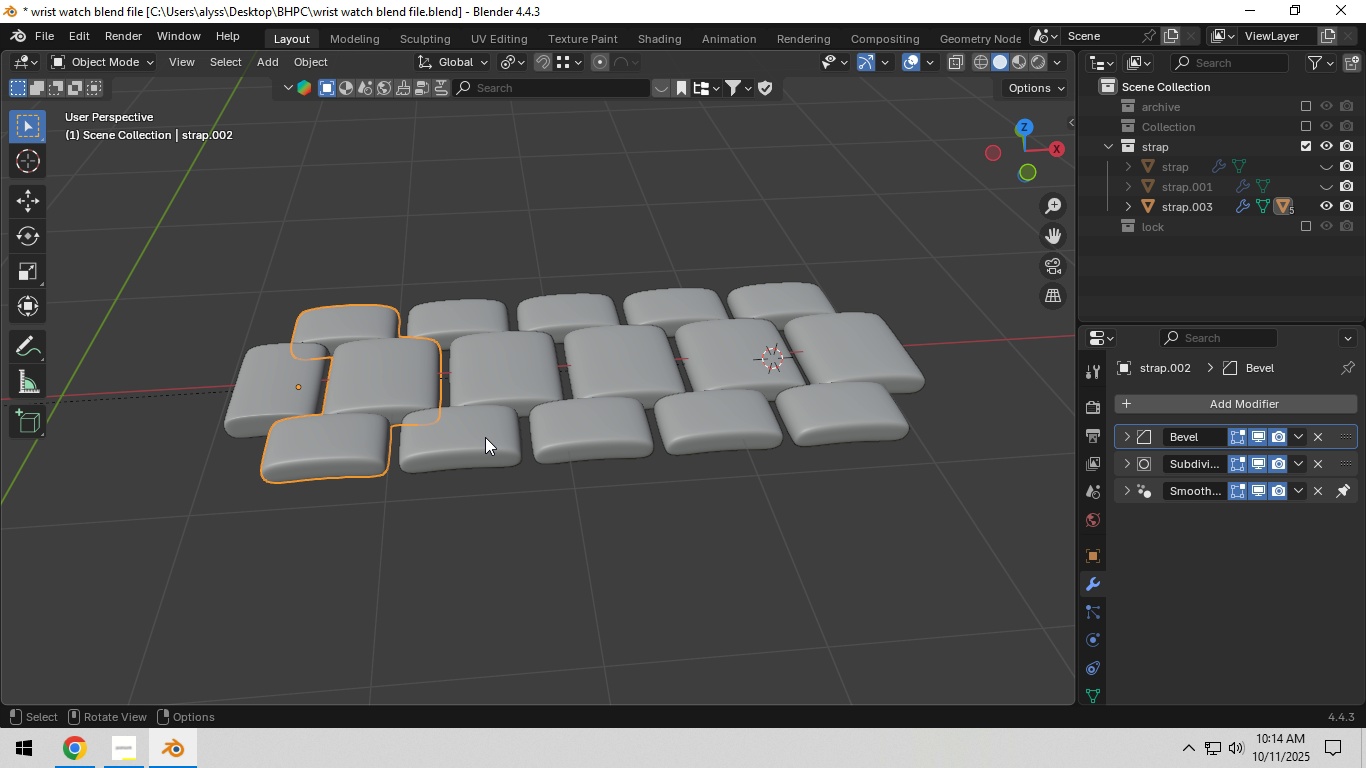 
scroll: coordinate [485, 437], scroll_direction: down, amount: 2.0
 